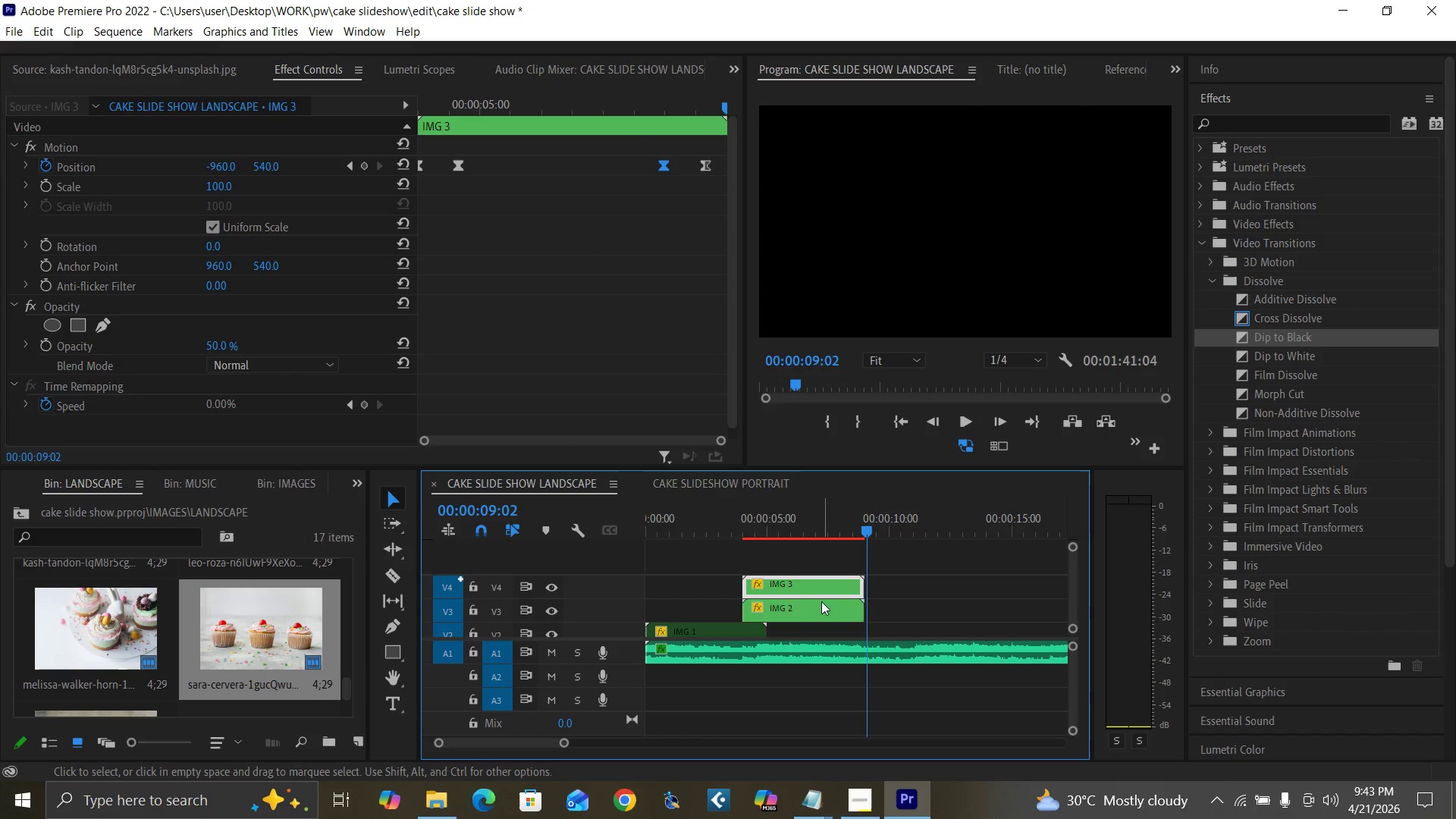 
left_click([821, 601])
 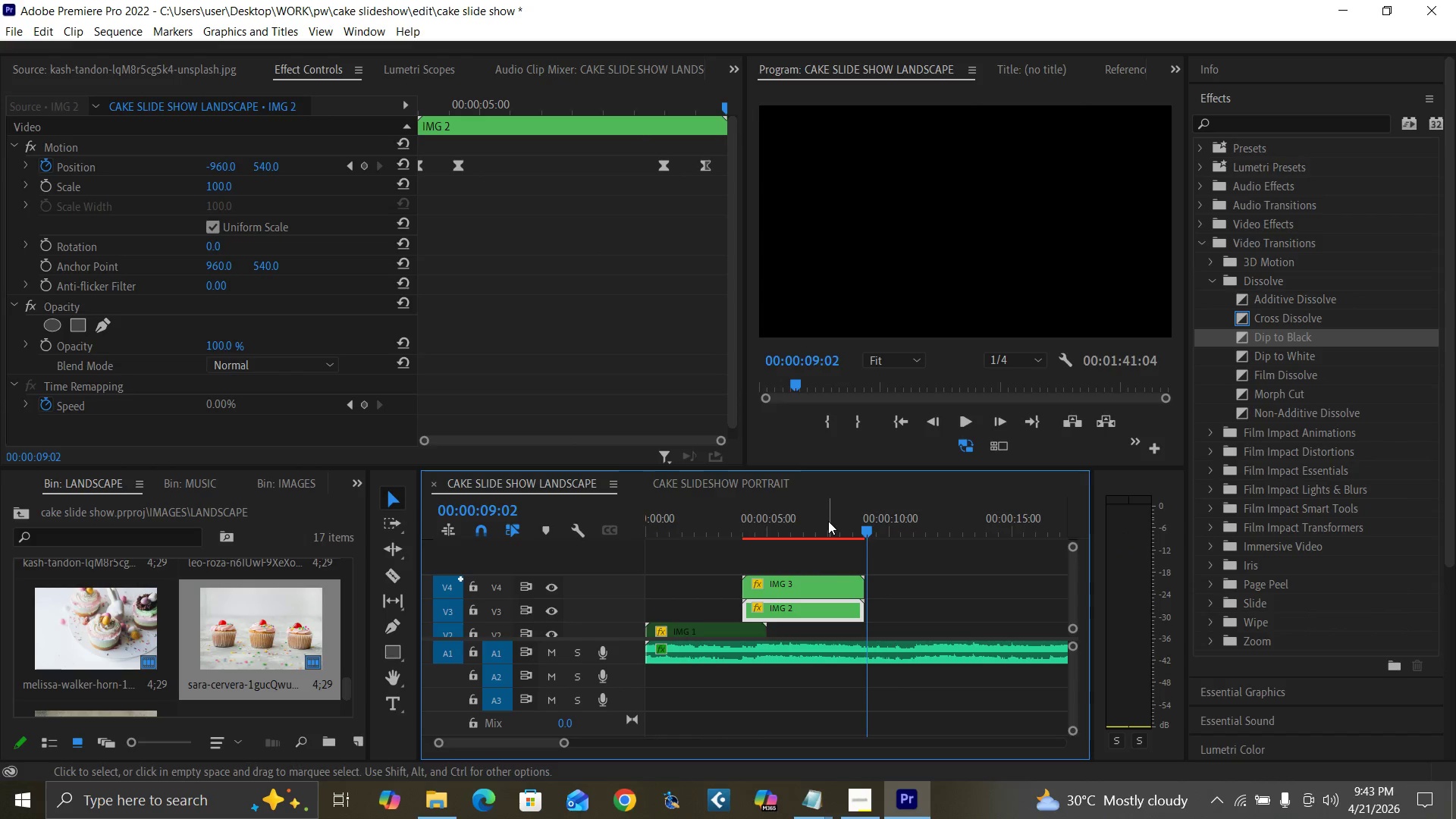 
left_click_drag(start_coordinate=[833, 522], to_coordinate=[843, 531])
 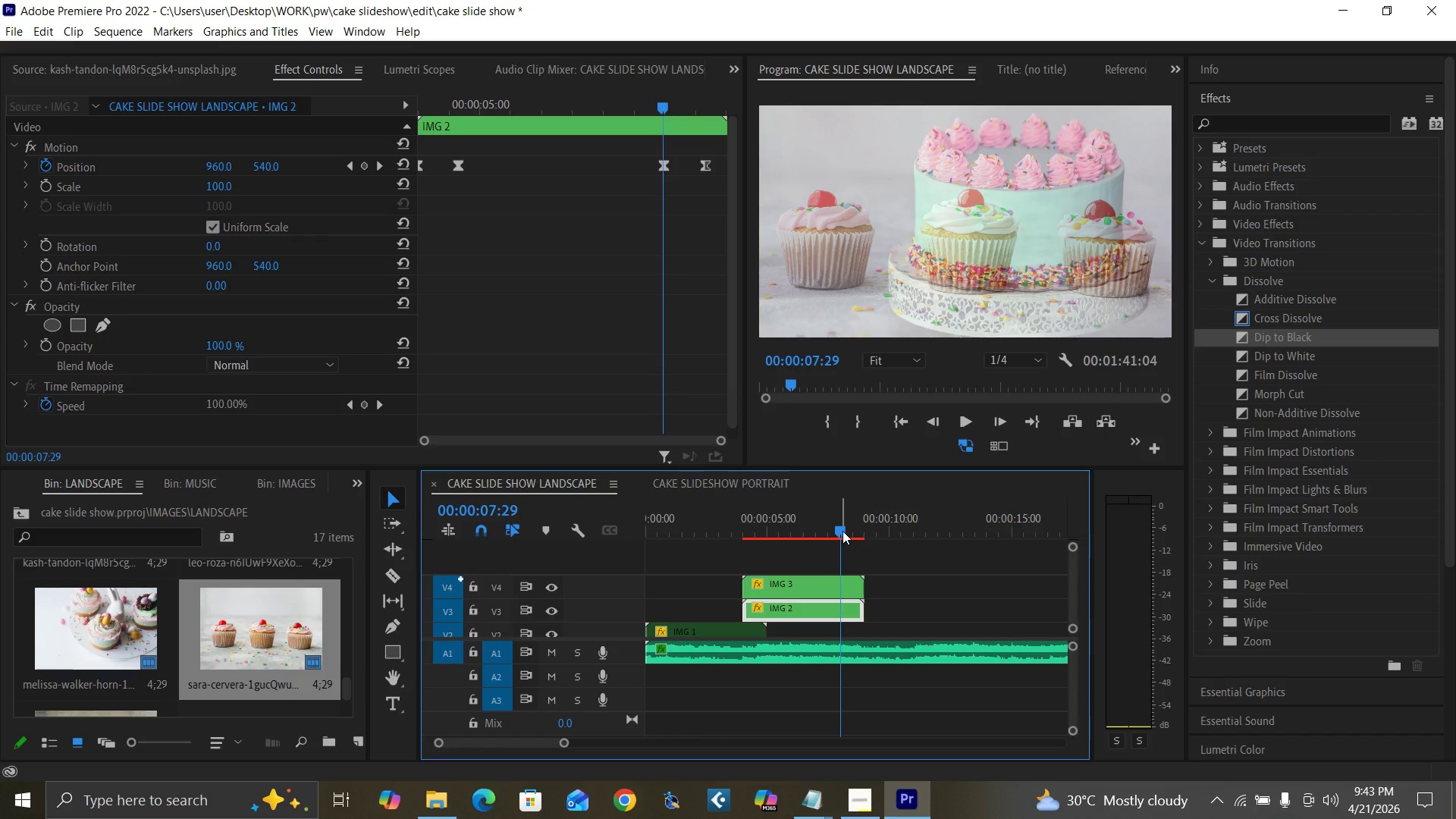 
key(ArrowRight)
 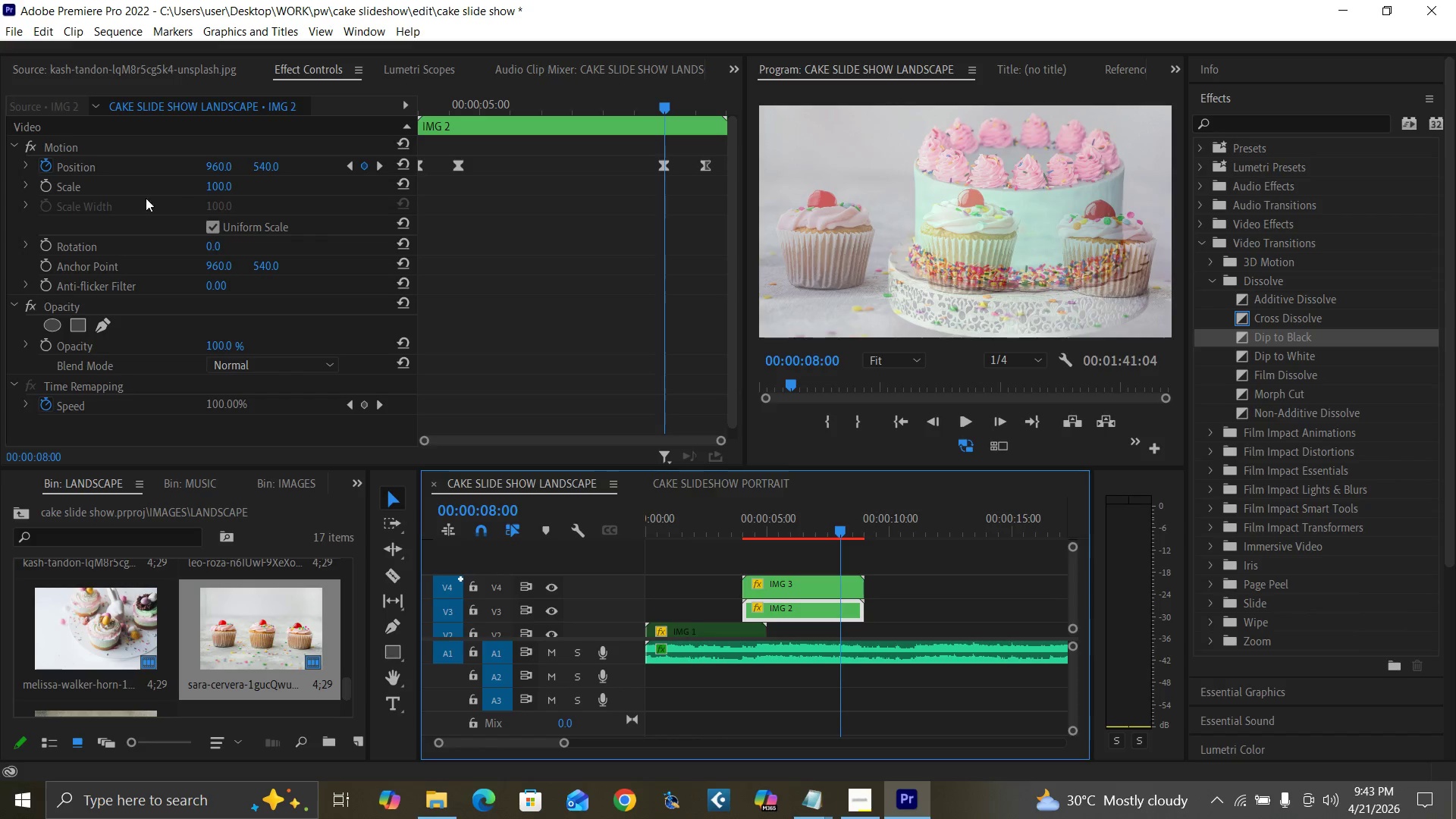 
left_click([28, 167])
 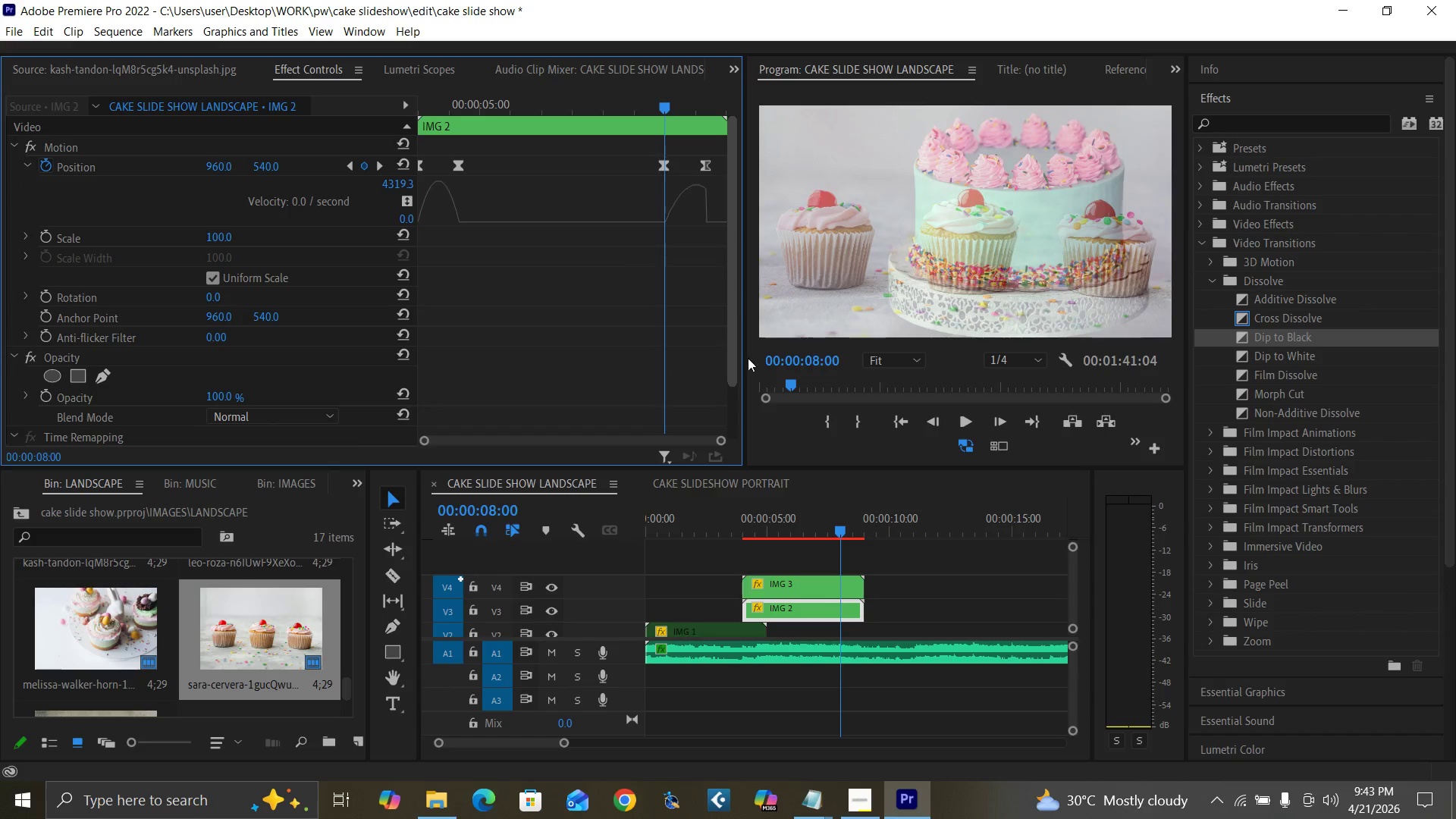 
left_click([843, 579])
 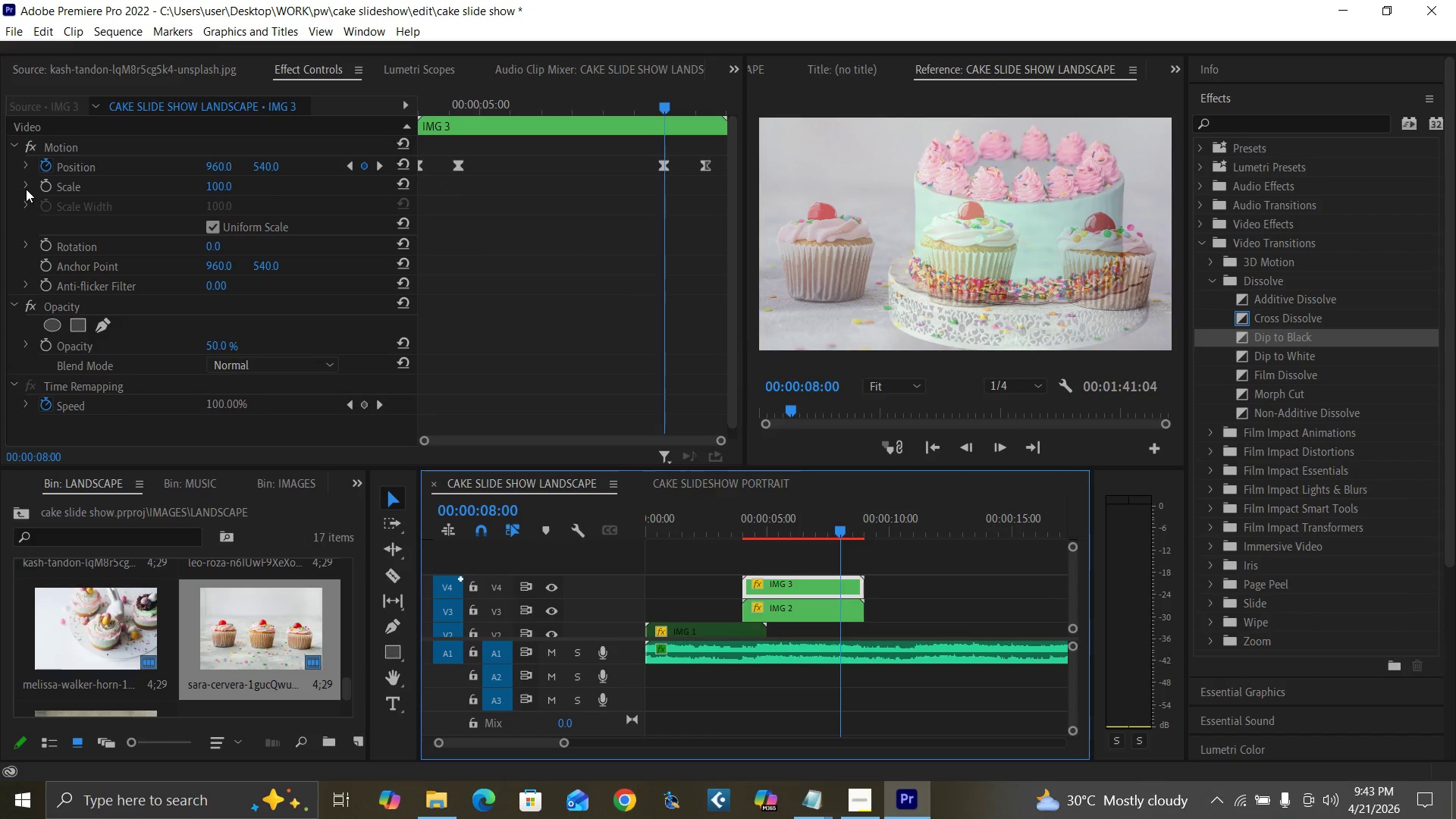 
left_click([22, 170])
 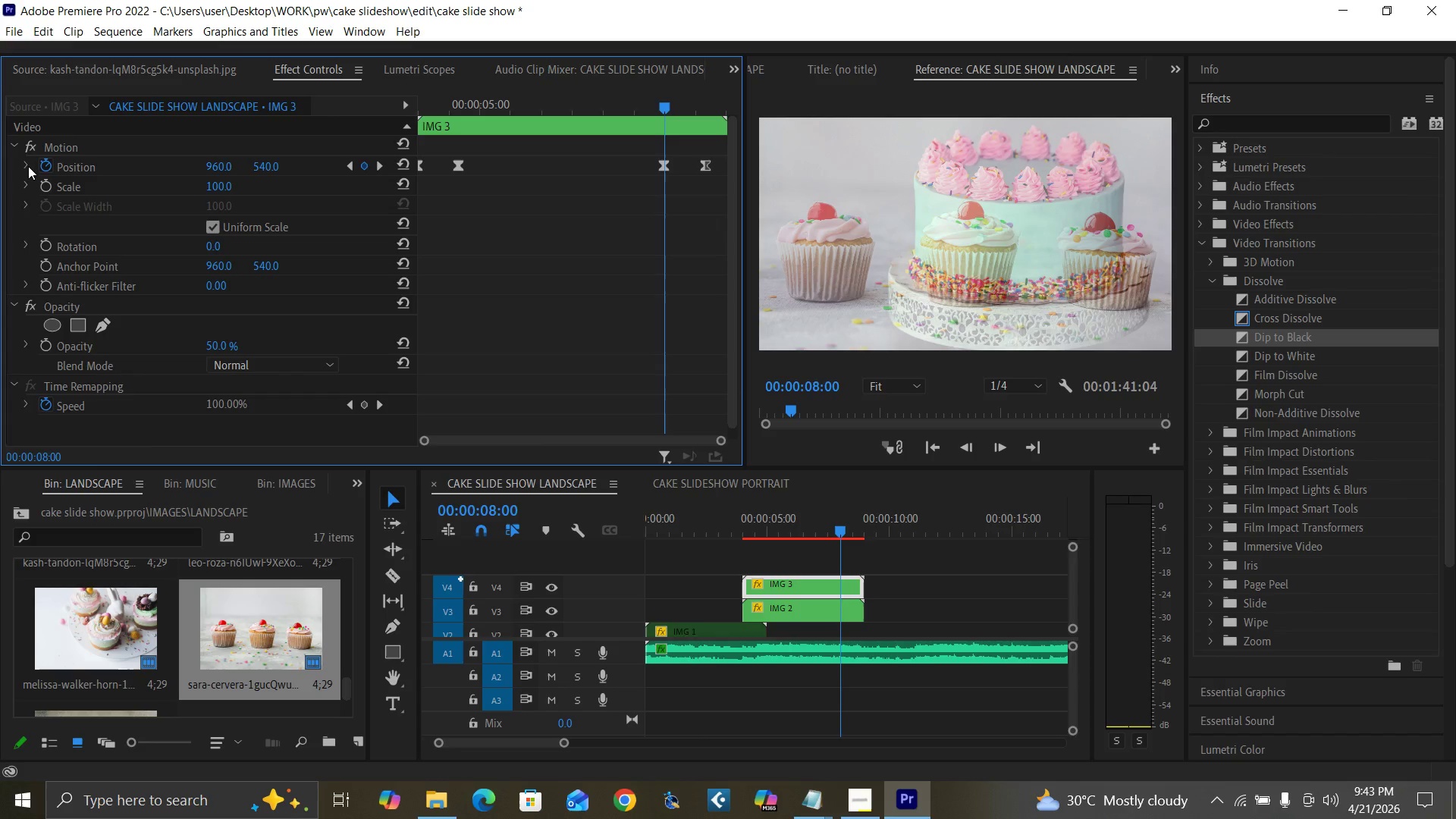 
left_click([29, 165])
 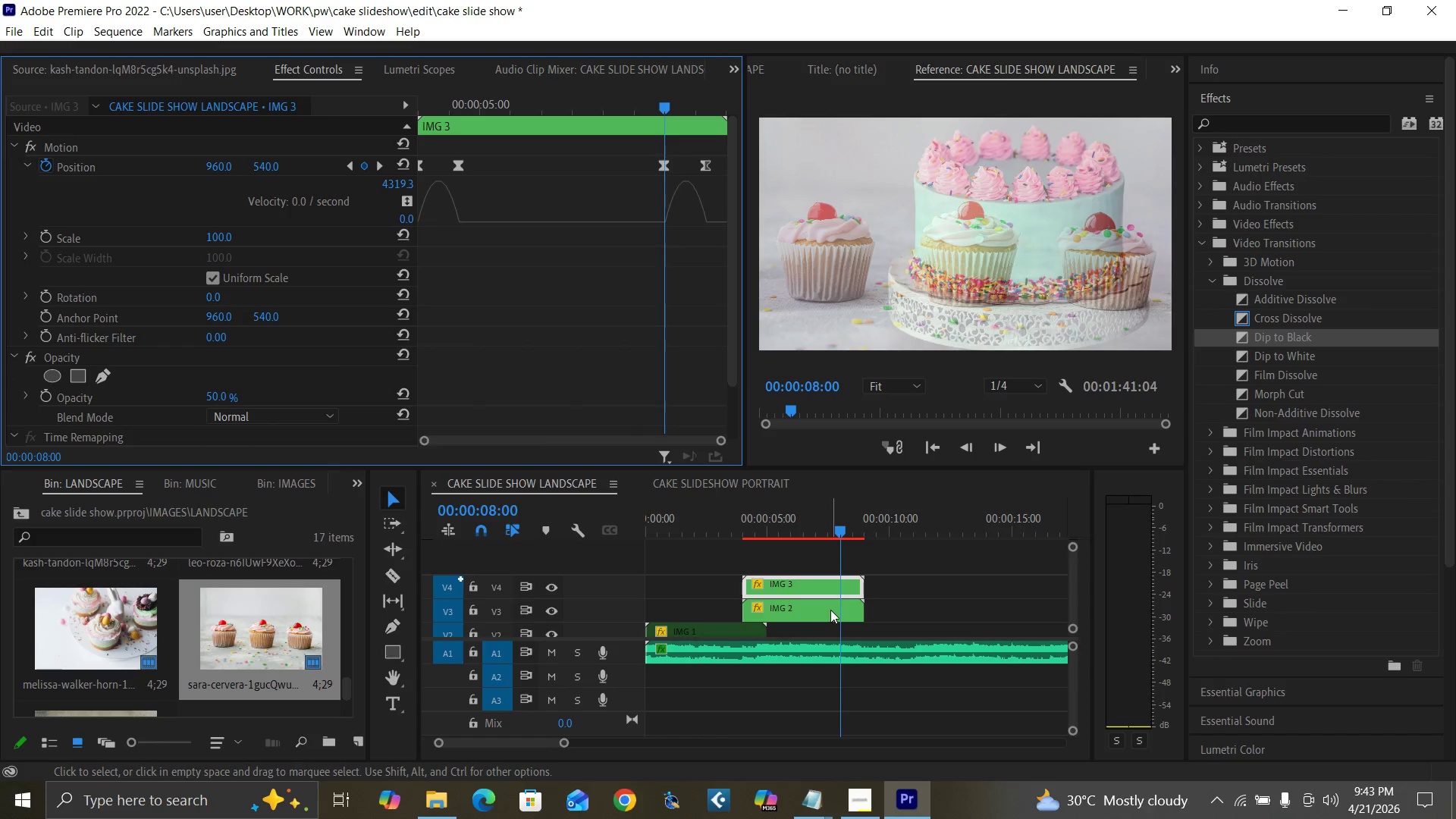 
left_click([830, 610])
 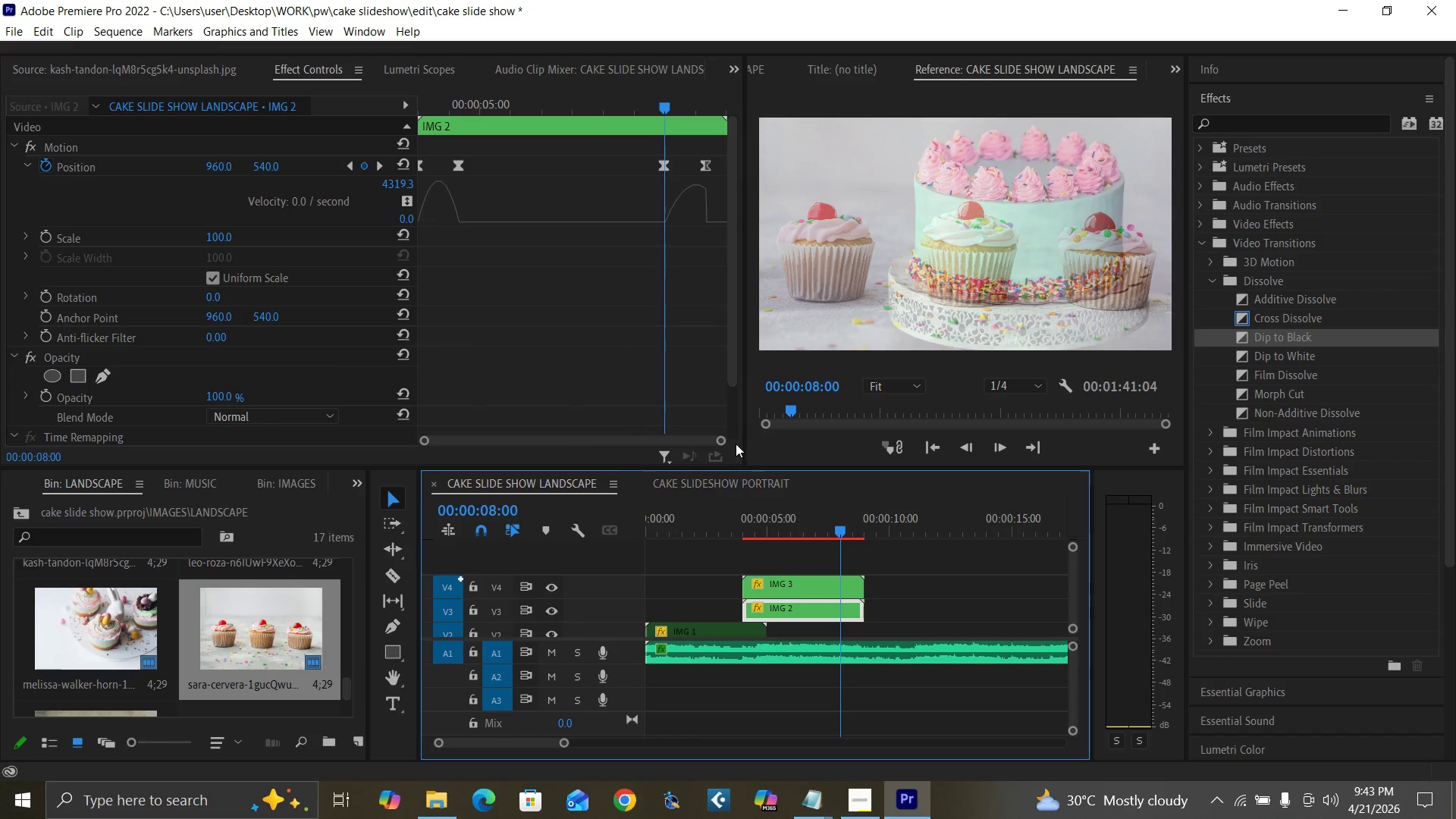 
left_click_drag(start_coordinate=[723, 440], to_coordinate=[617, 422])
 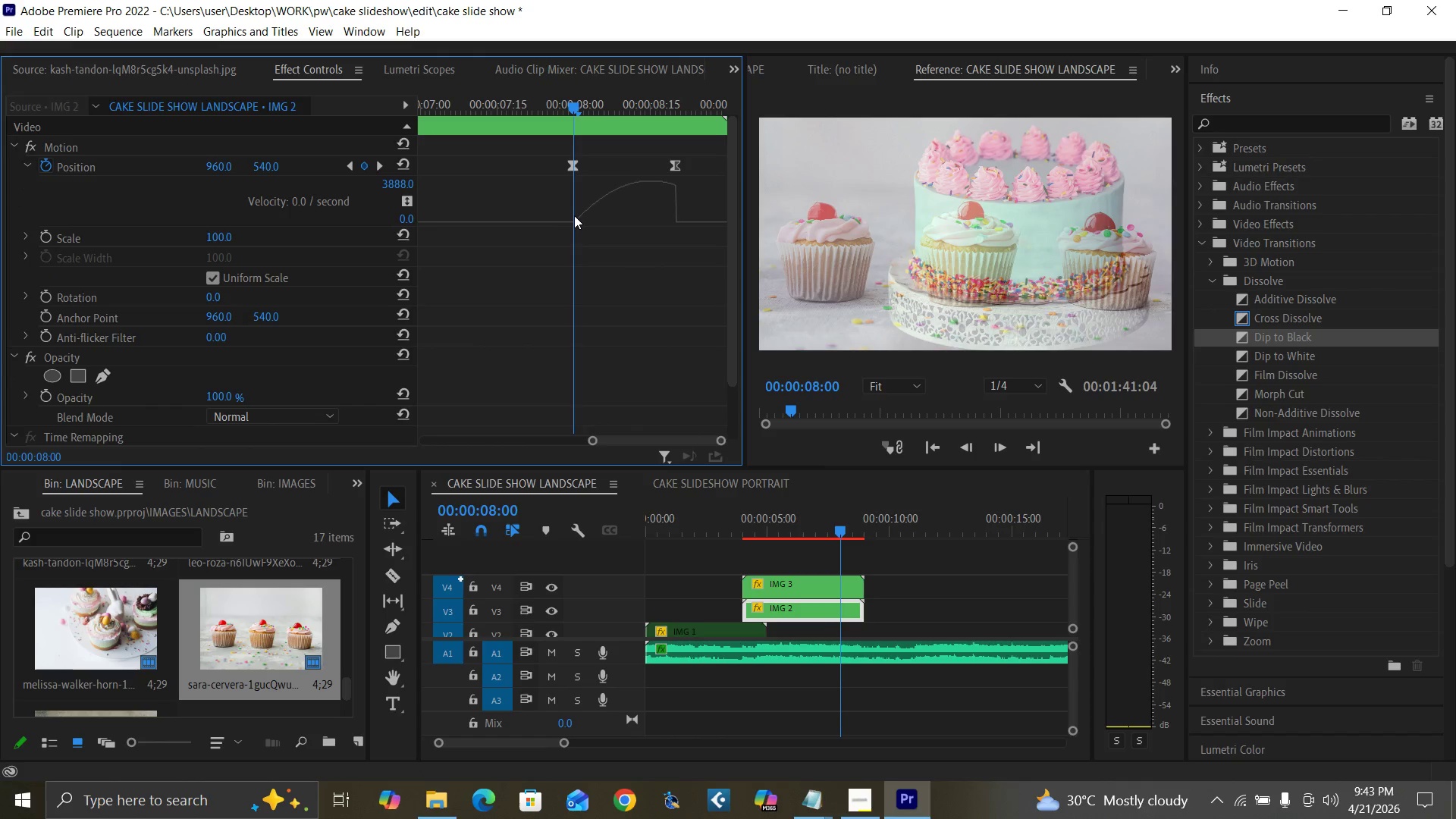 
left_click([580, 215])
 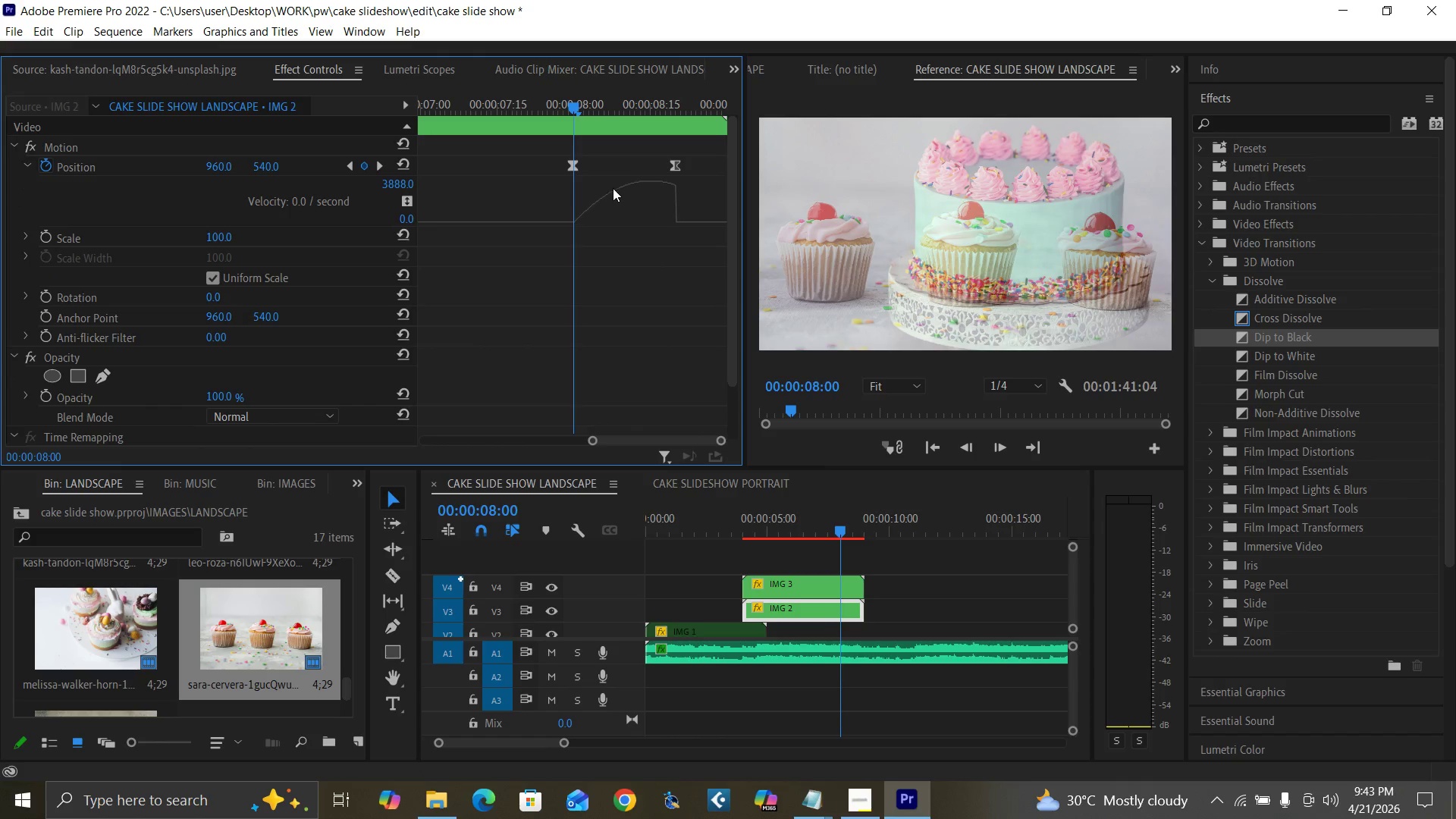 
left_click([632, 183])
 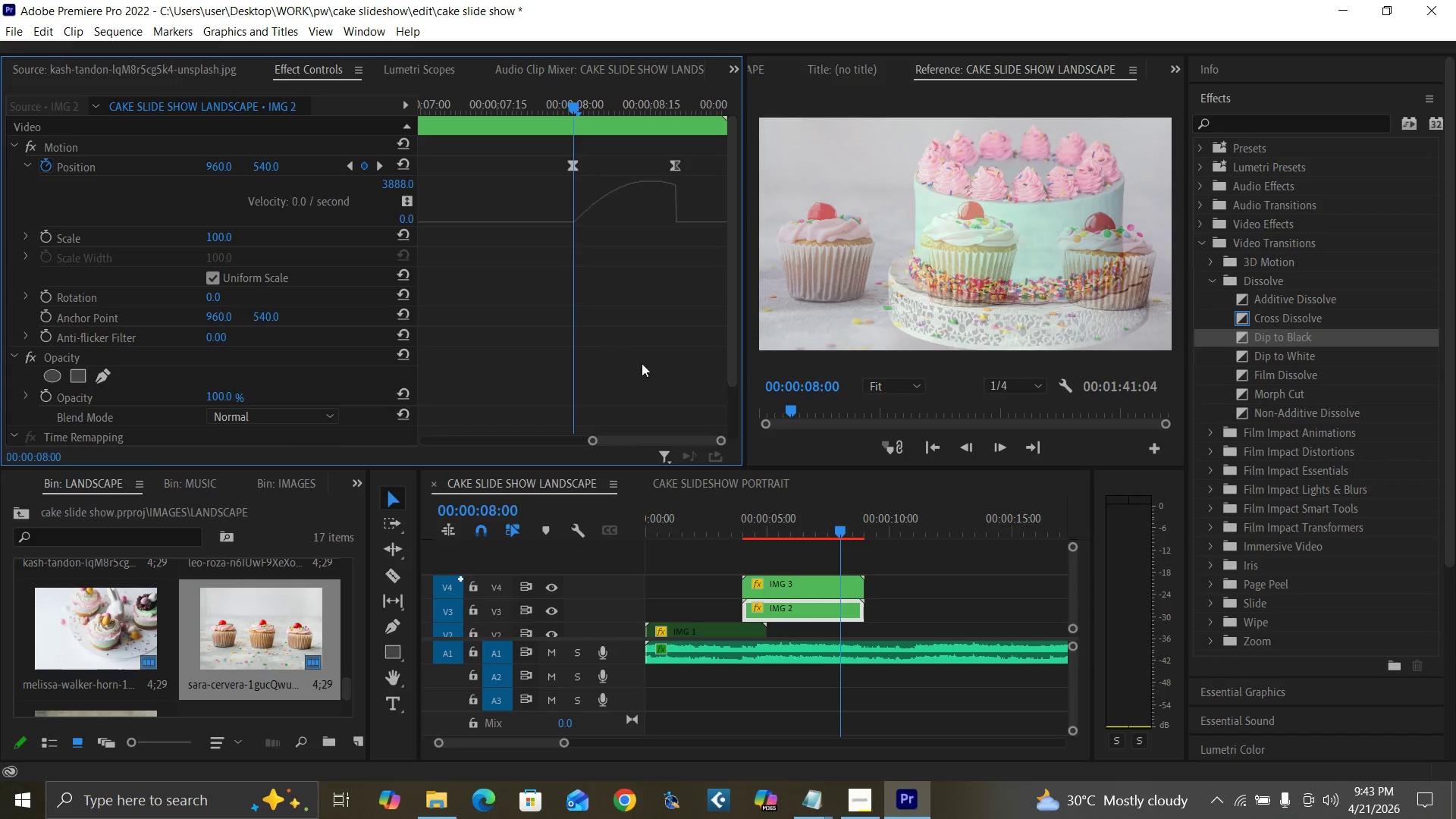 
left_click_drag(start_coordinate=[722, 440], to_coordinate=[675, 437])
 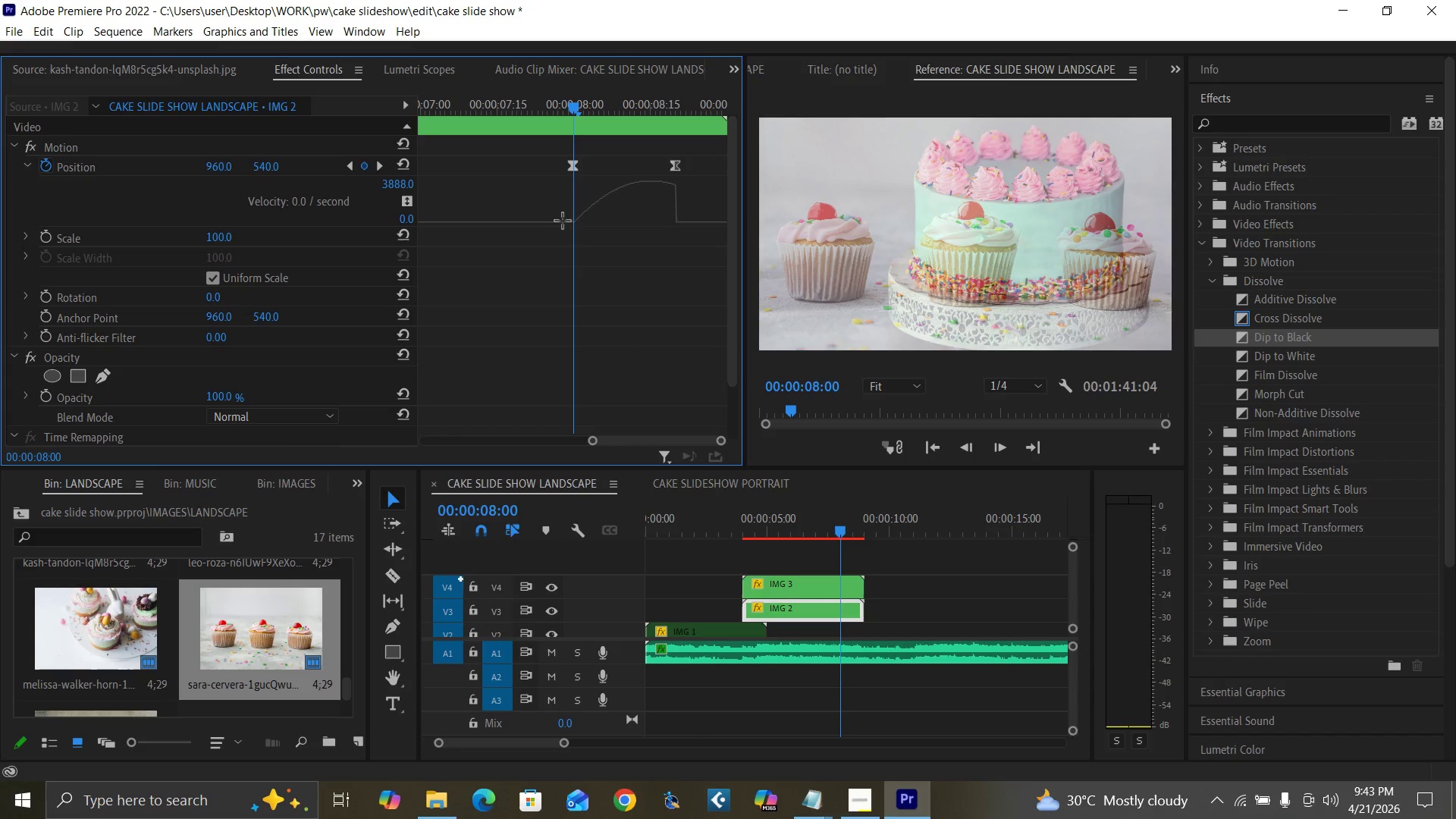 
left_click([572, 221])
 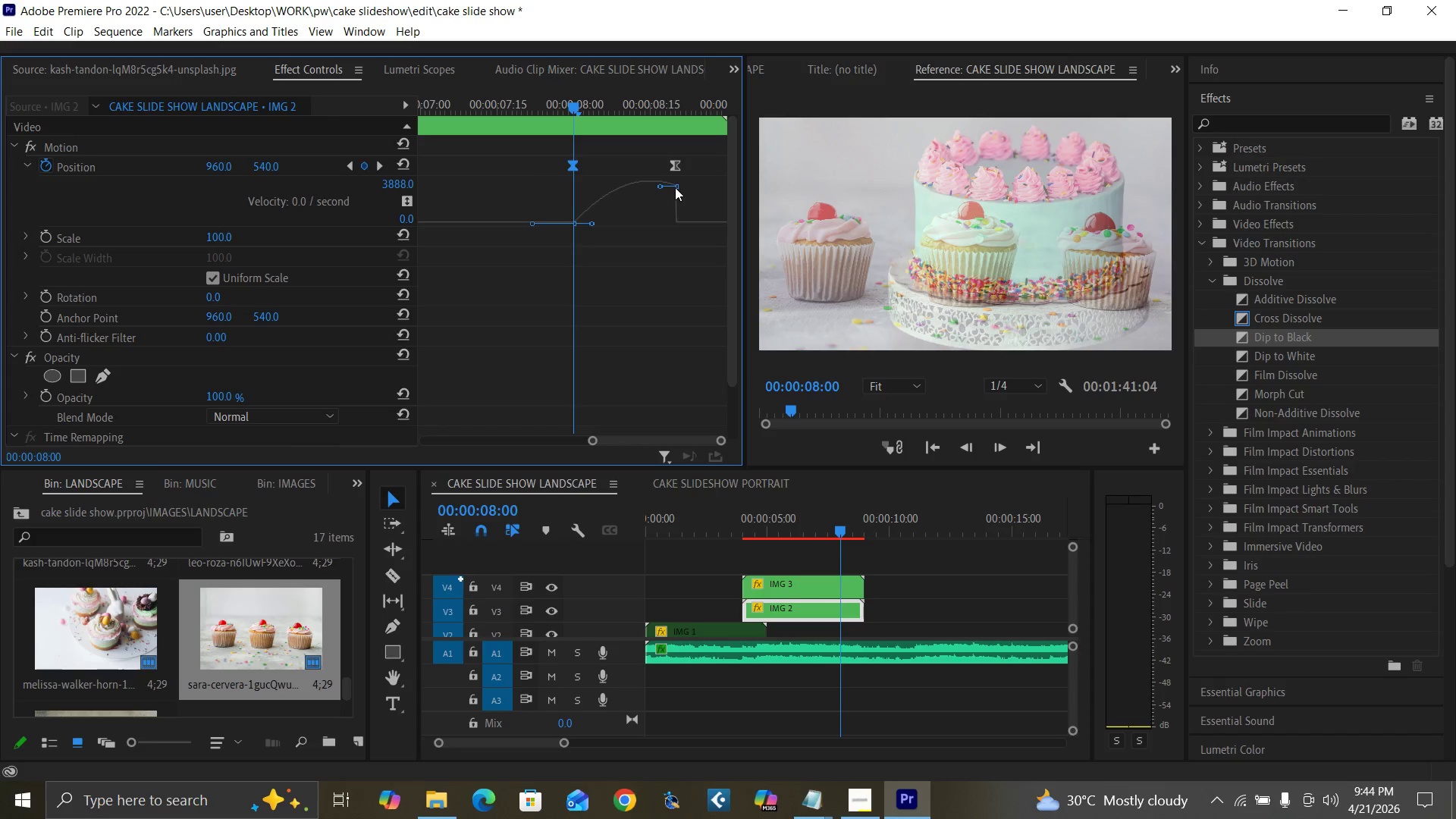 
left_click_drag(start_coordinate=[676, 187], to_coordinate=[639, 188])
 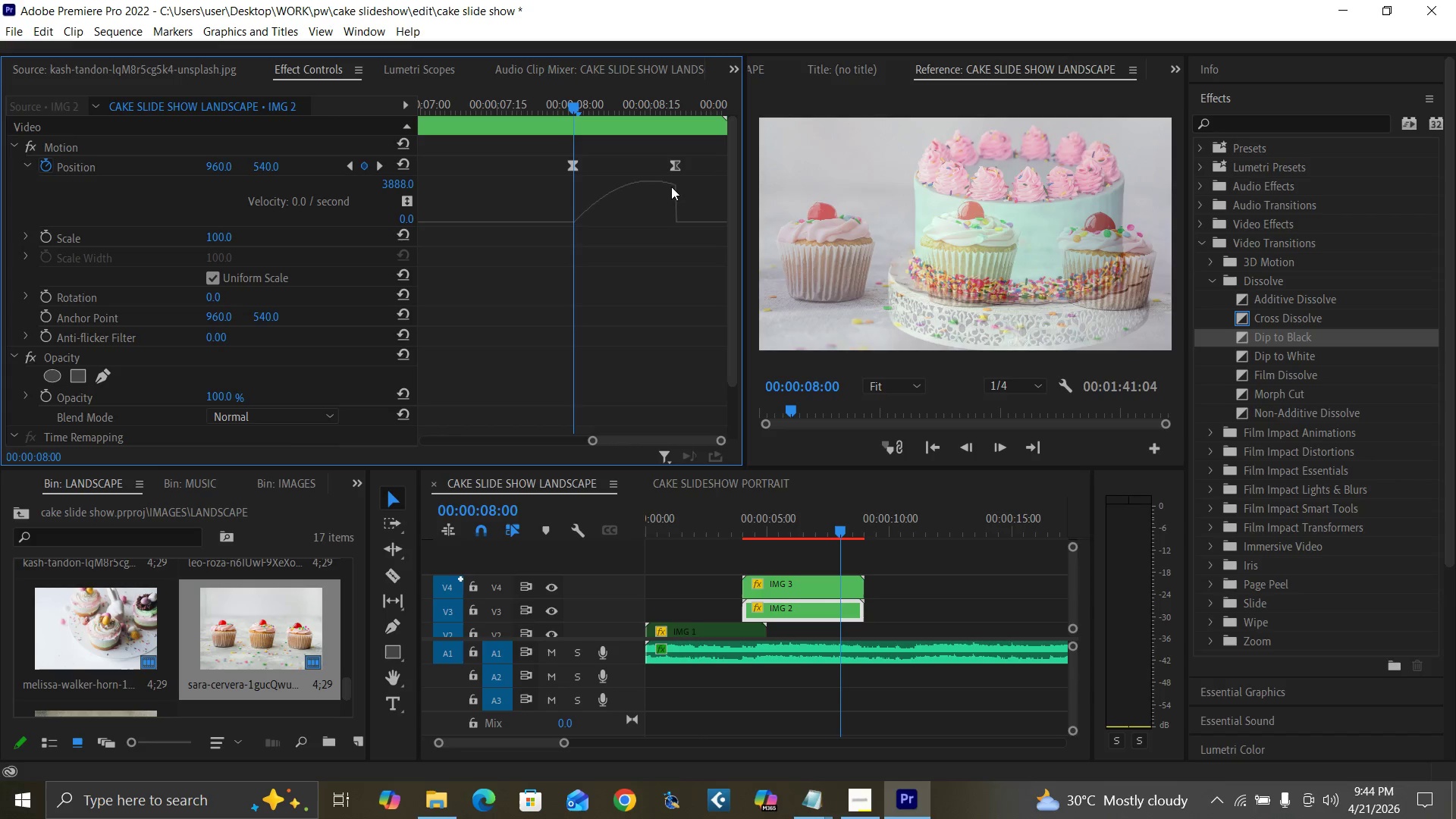 
left_click([671, 187])
 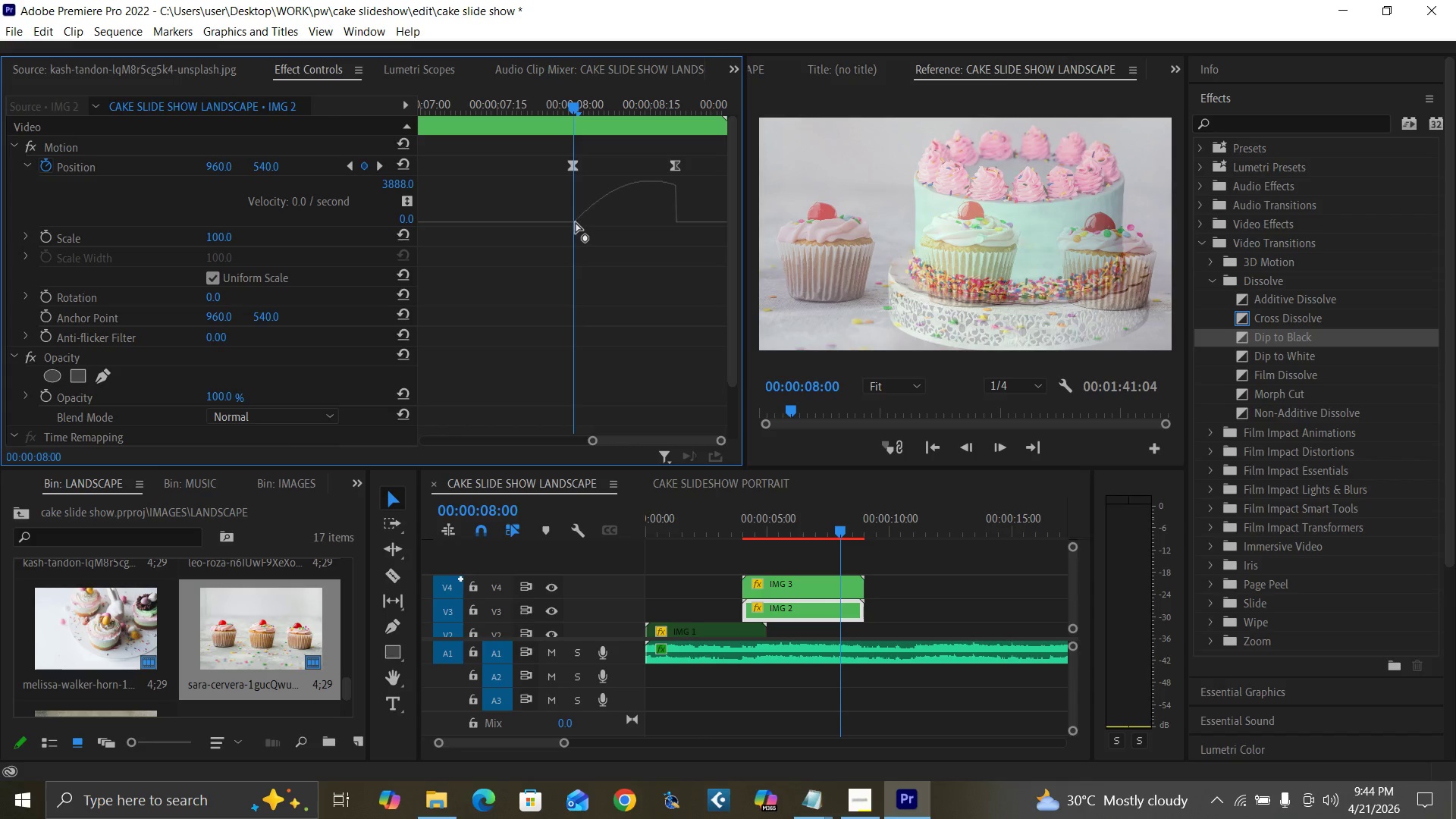 
left_click([573, 222])
 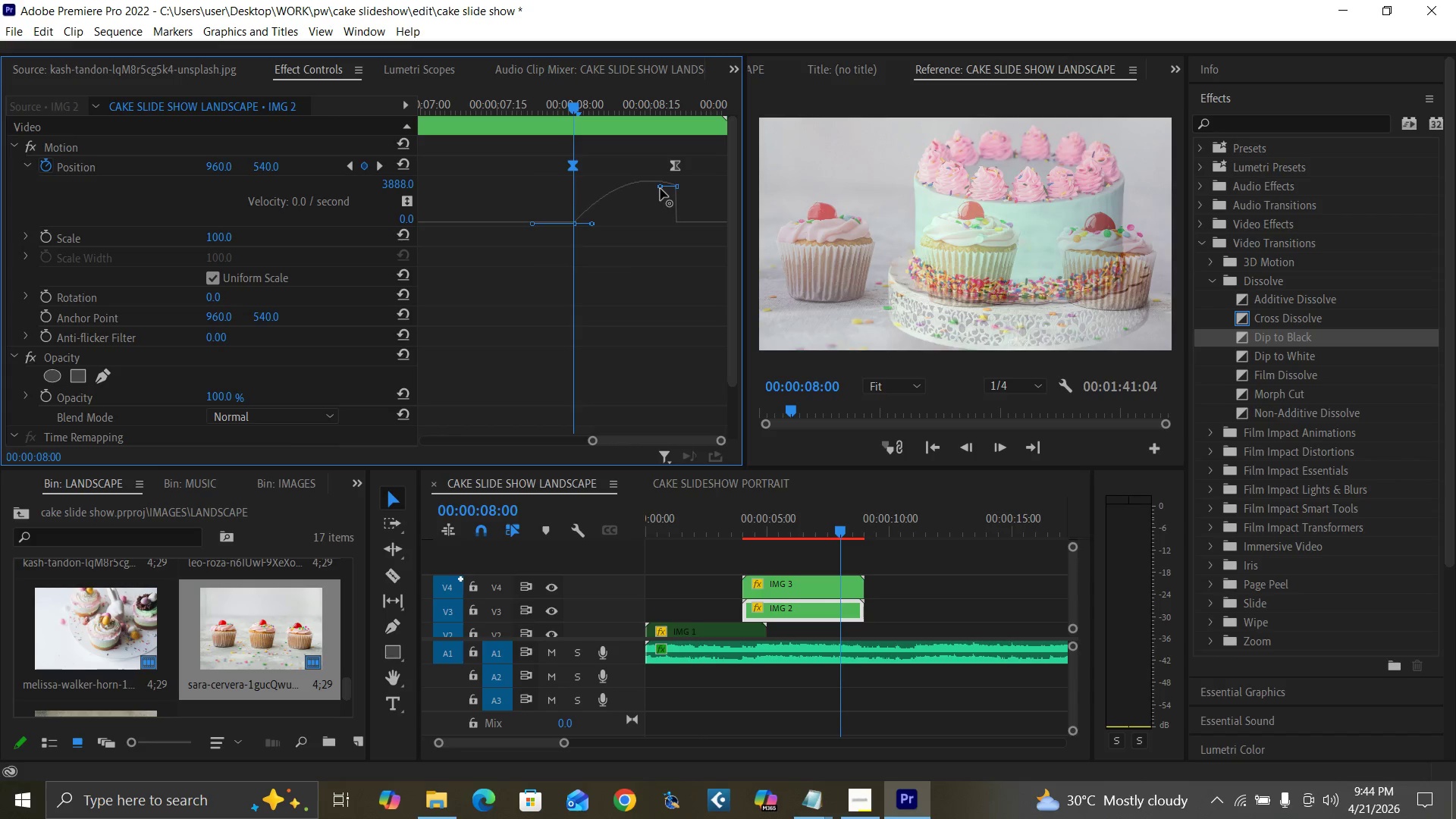 
left_click_drag(start_coordinate=[658, 188], to_coordinate=[632, 187])
 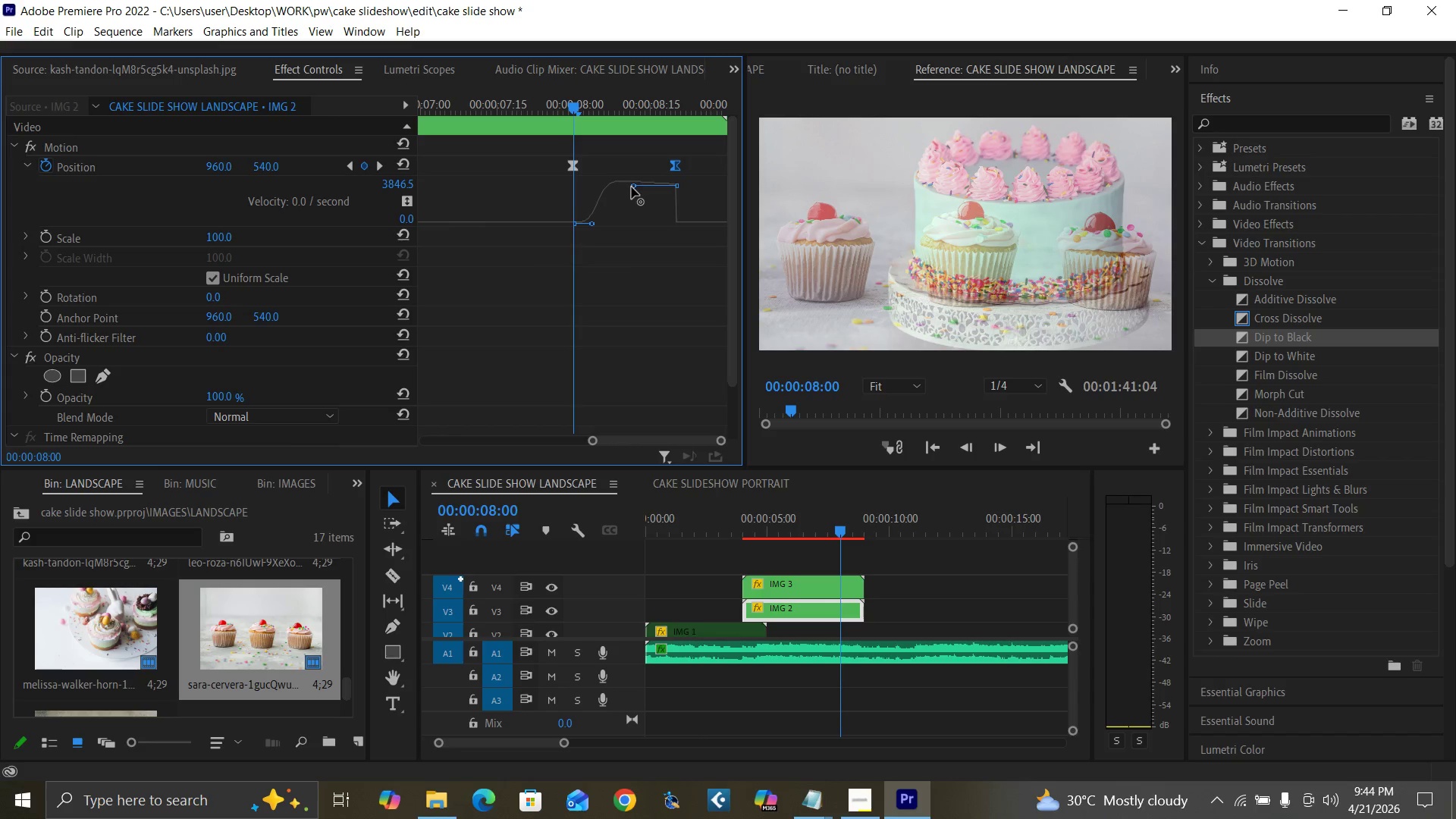 
key(Control+Z)
 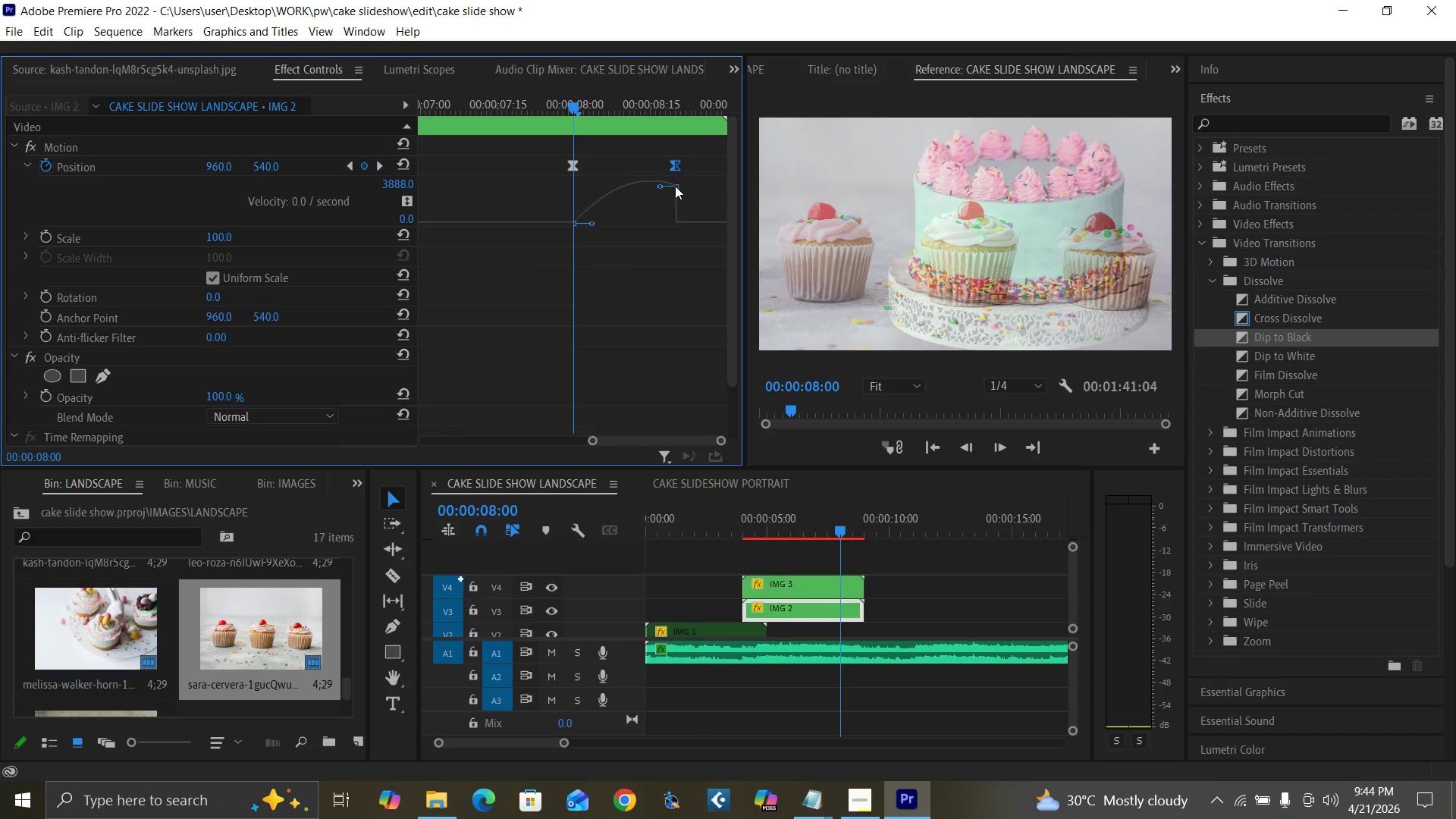 
left_click_drag(start_coordinate=[676, 186], to_coordinate=[643, 189])
 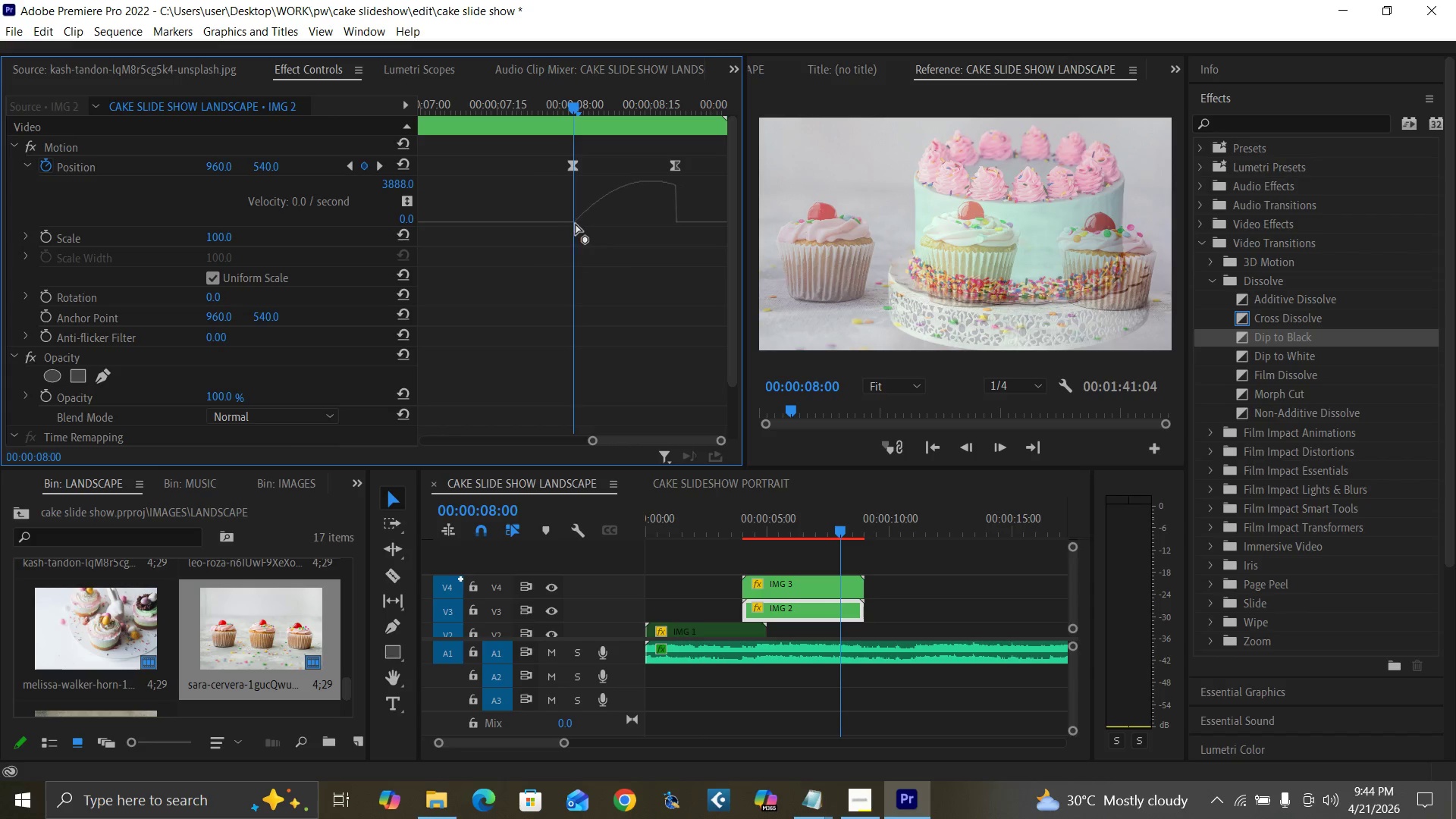 
left_click([577, 224])
 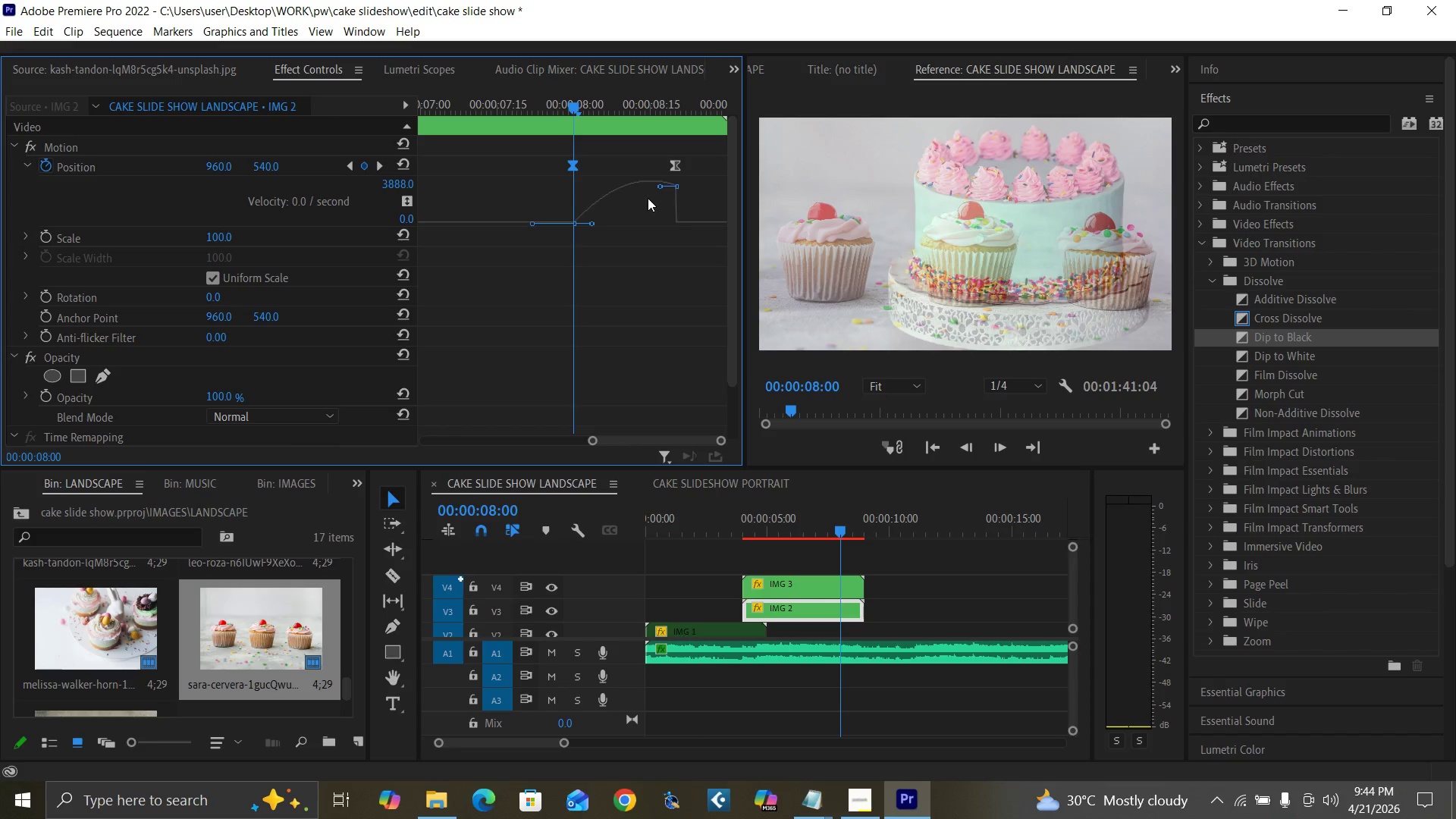 
left_click_drag(start_coordinate=[661, 187], to_coordinate=[661, 228])
 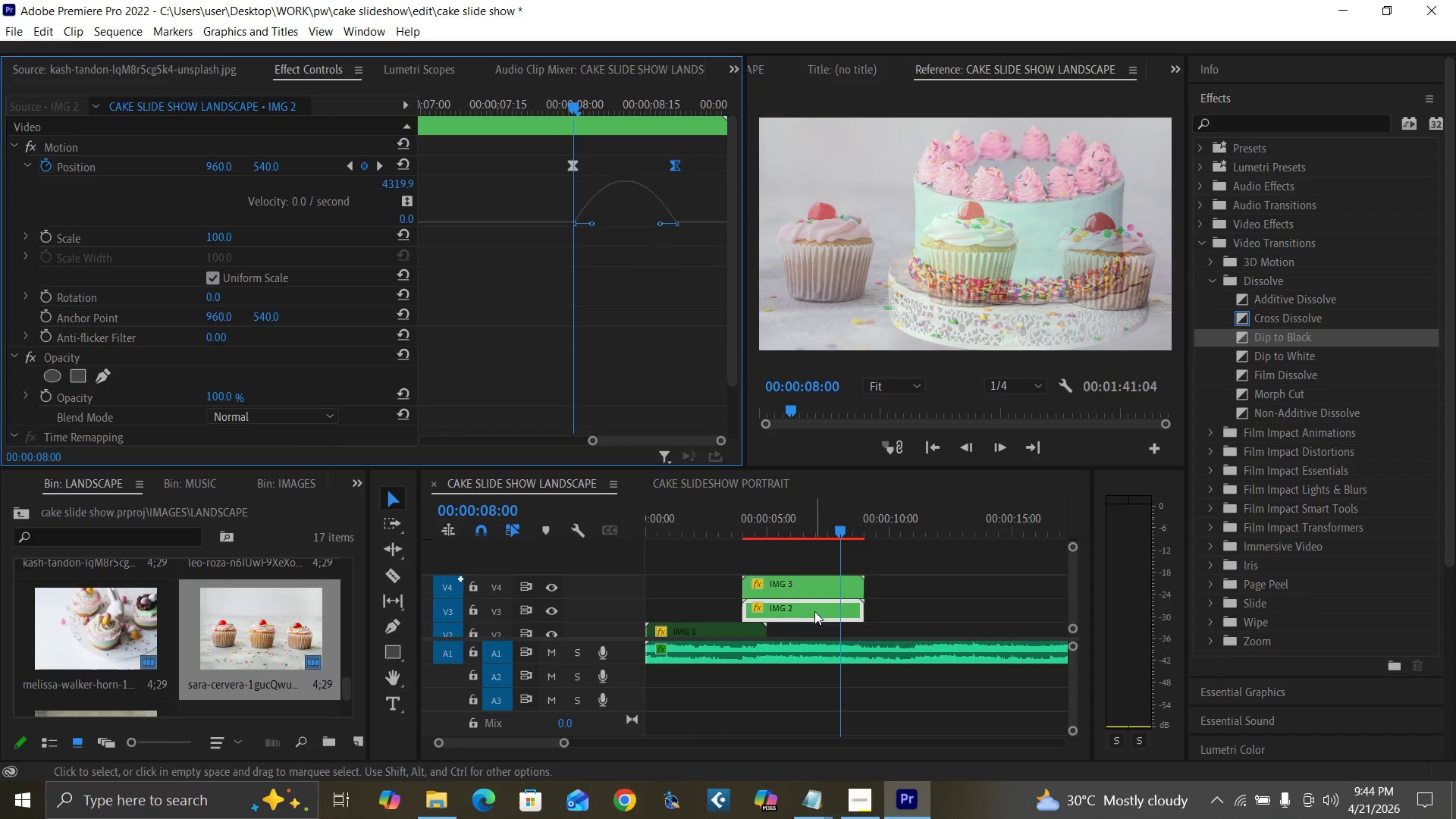 
left_click([840, 586])
 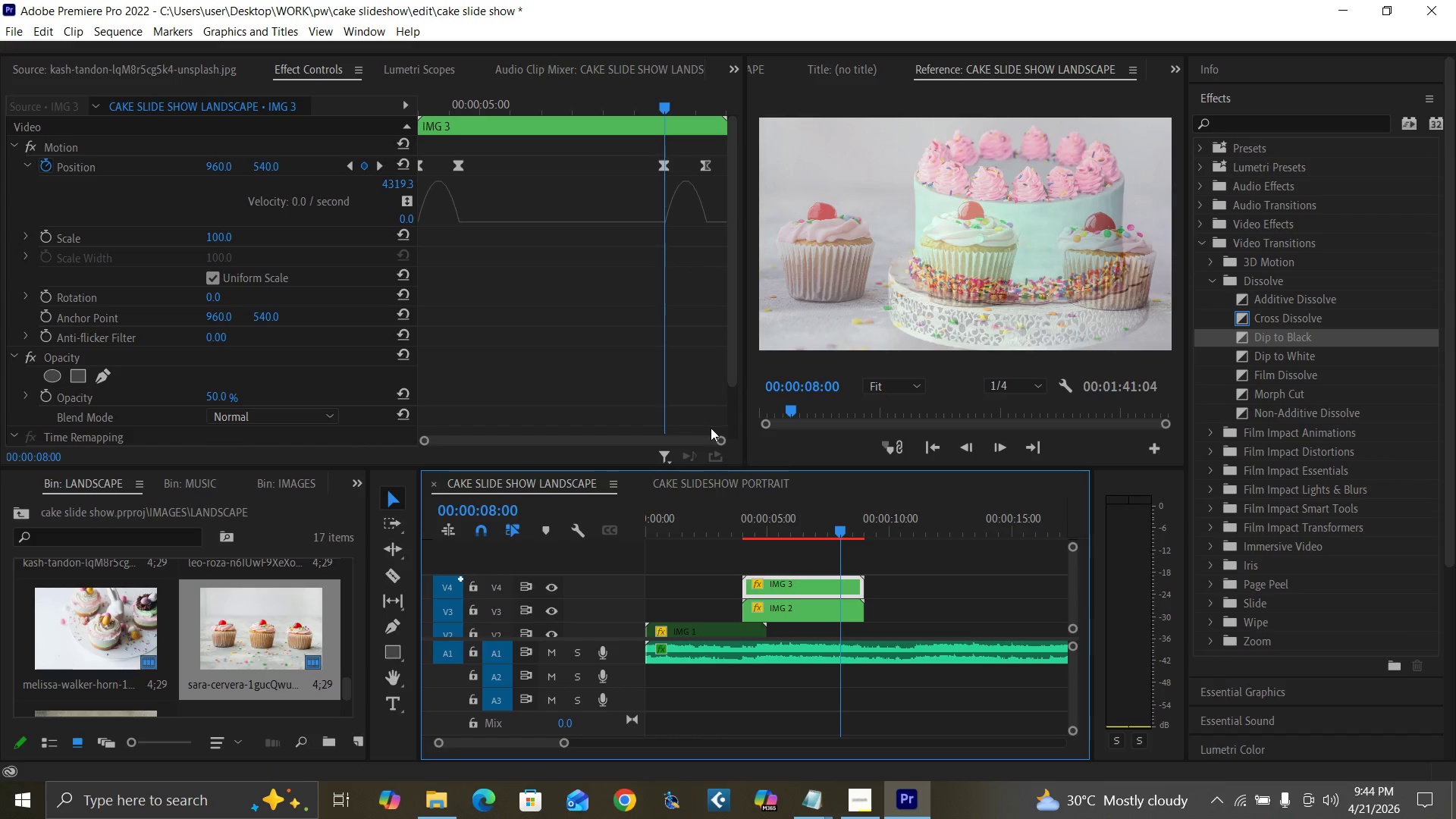 
left_click_drag(start_coordinate=[721, 439], to_coordinate=[617, 447])
 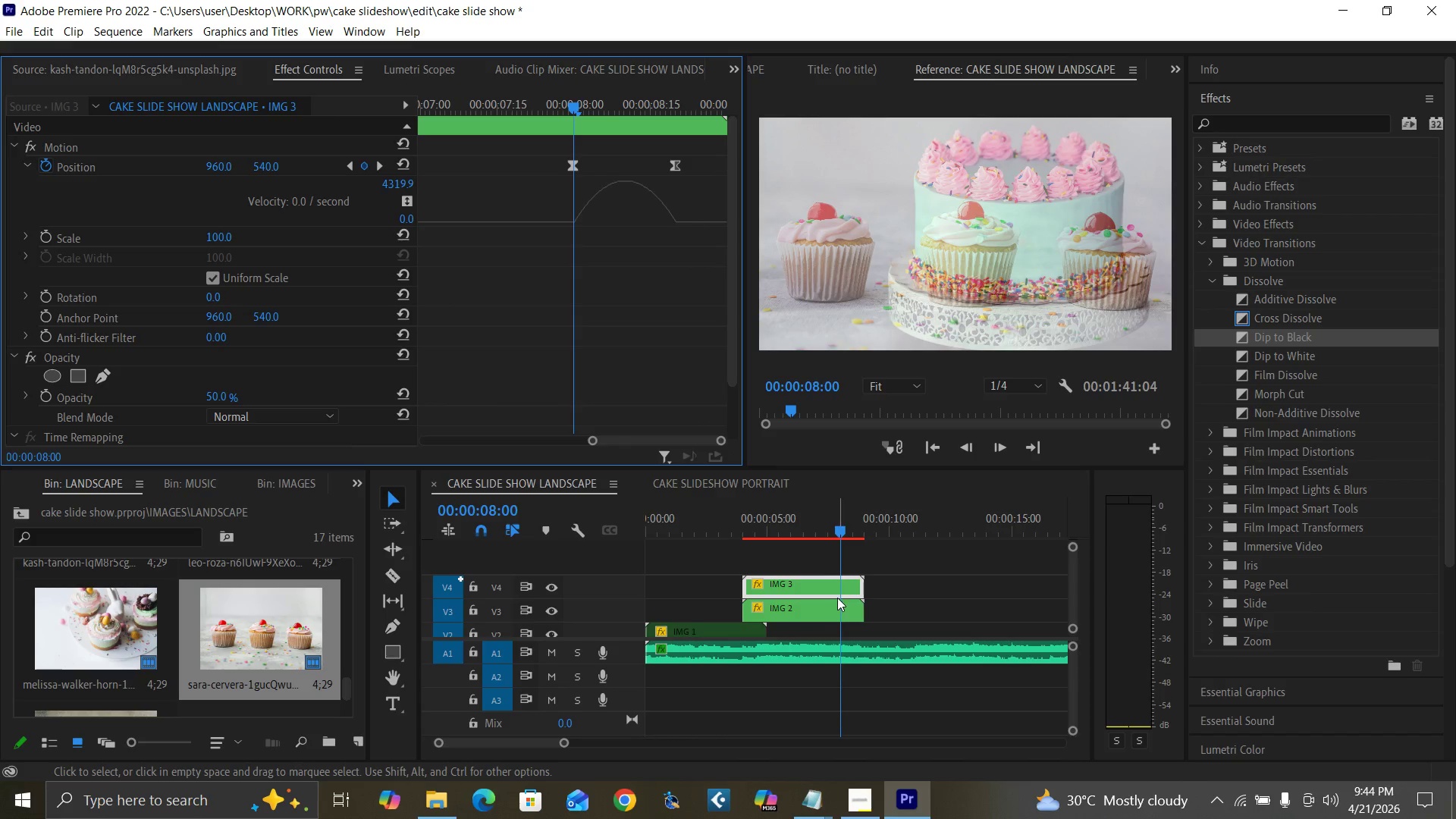 
left_click([837, 602])
 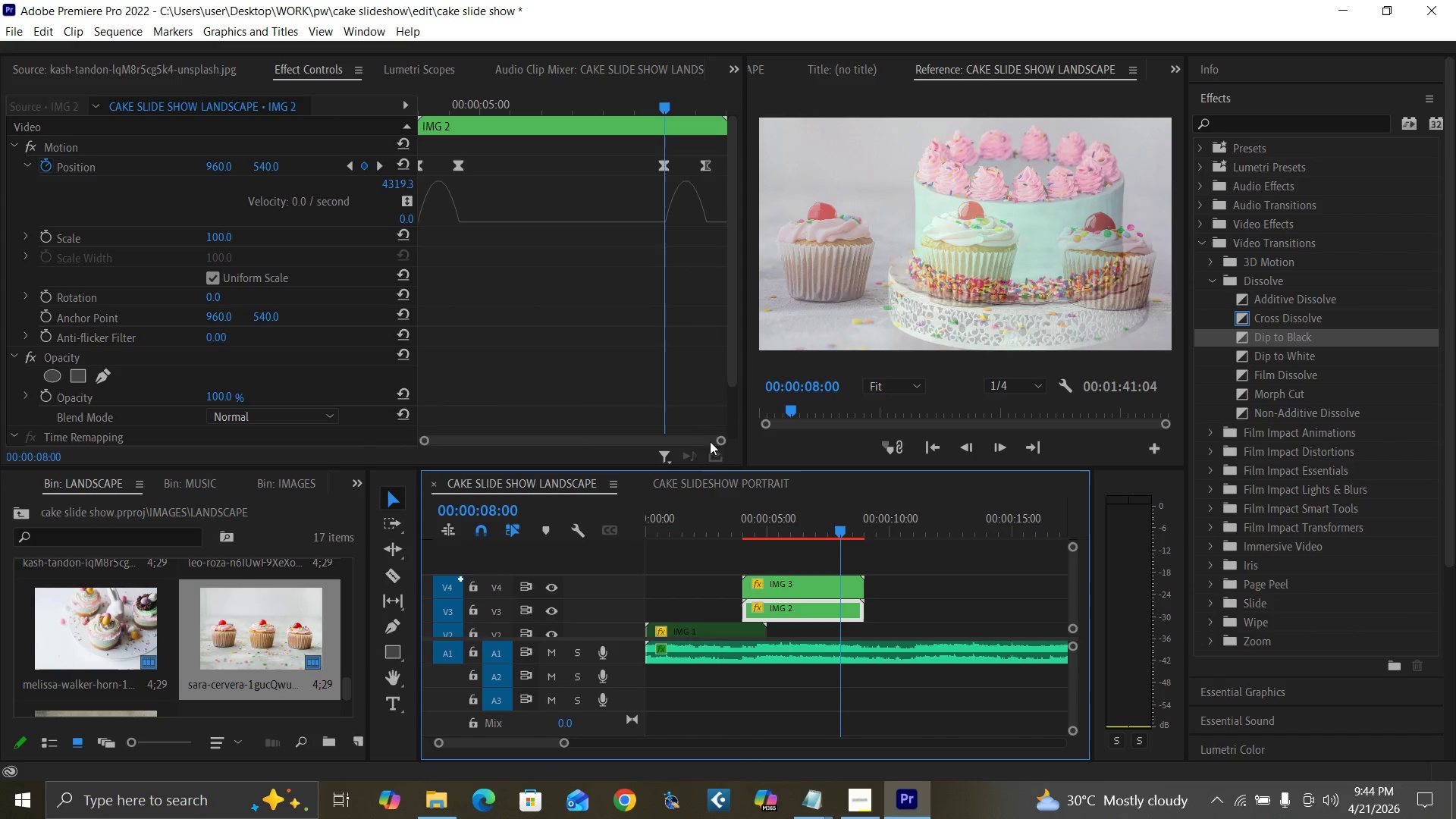 
left_click_drag(start_coordinate=[721, 442], to_coordinate=[595, 447])
 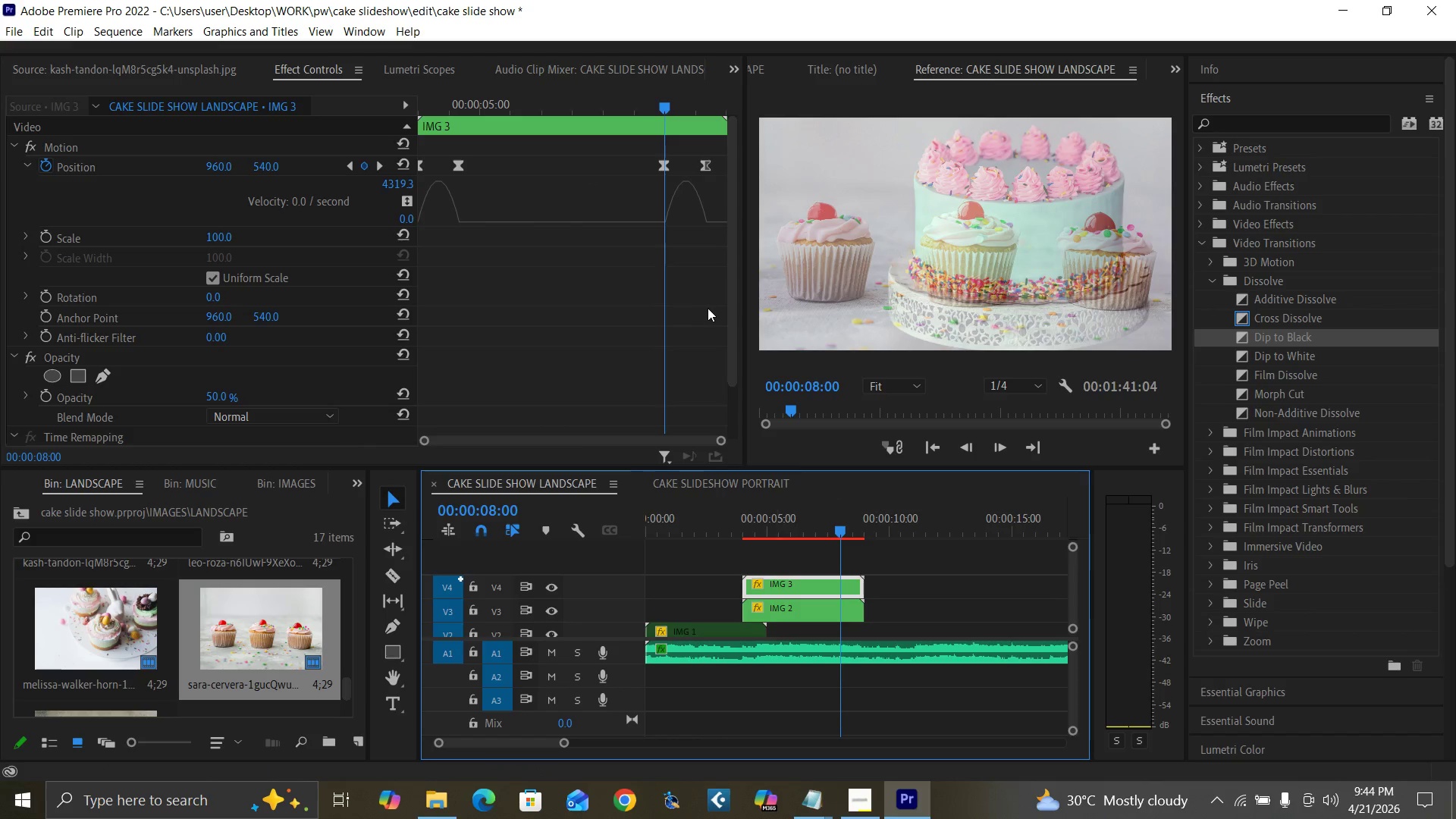 
left_click_drag(start_coordinate=[721, 439], to_coordinate=[611, 450])
 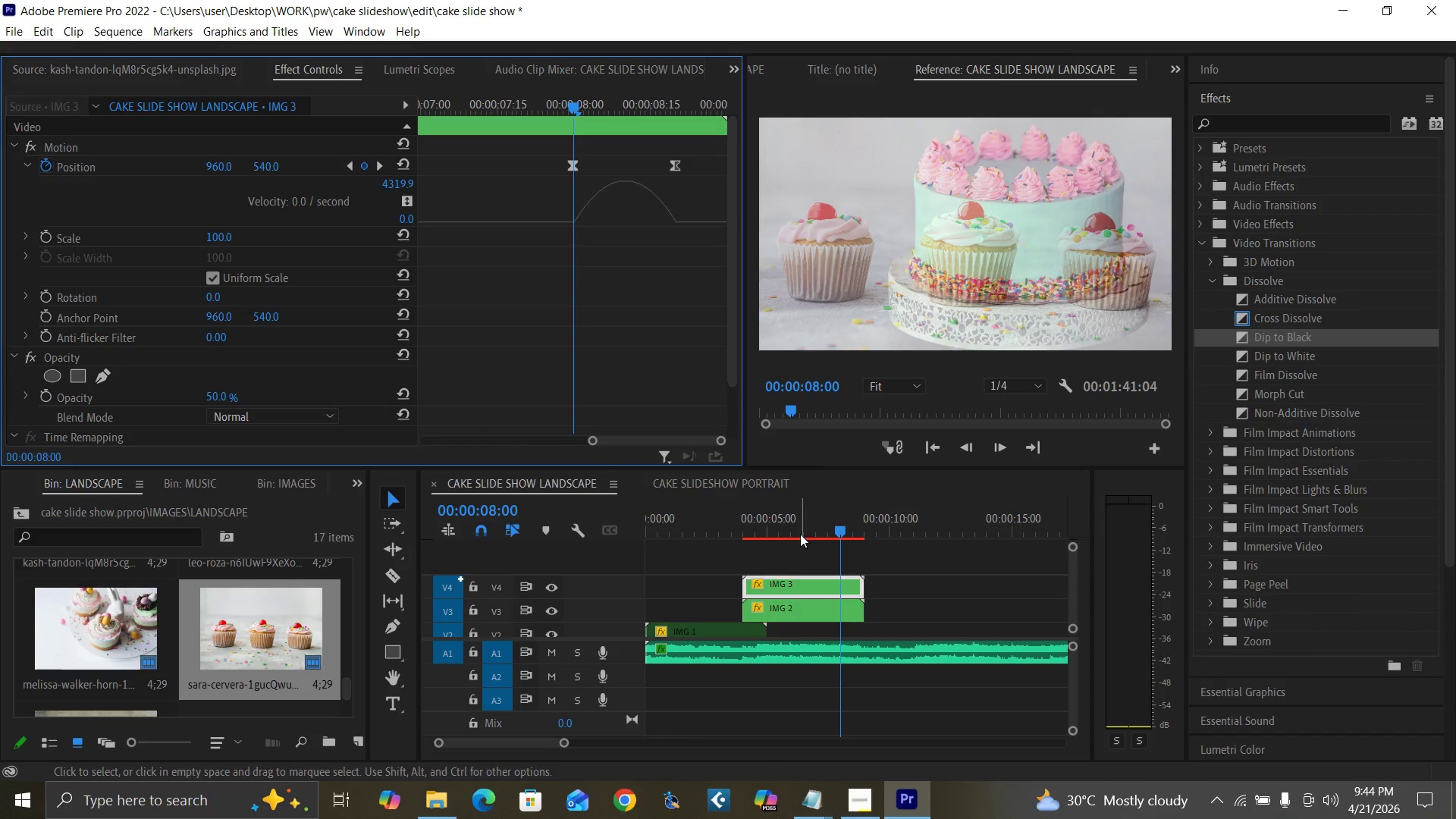 
left_click([804, 527])
 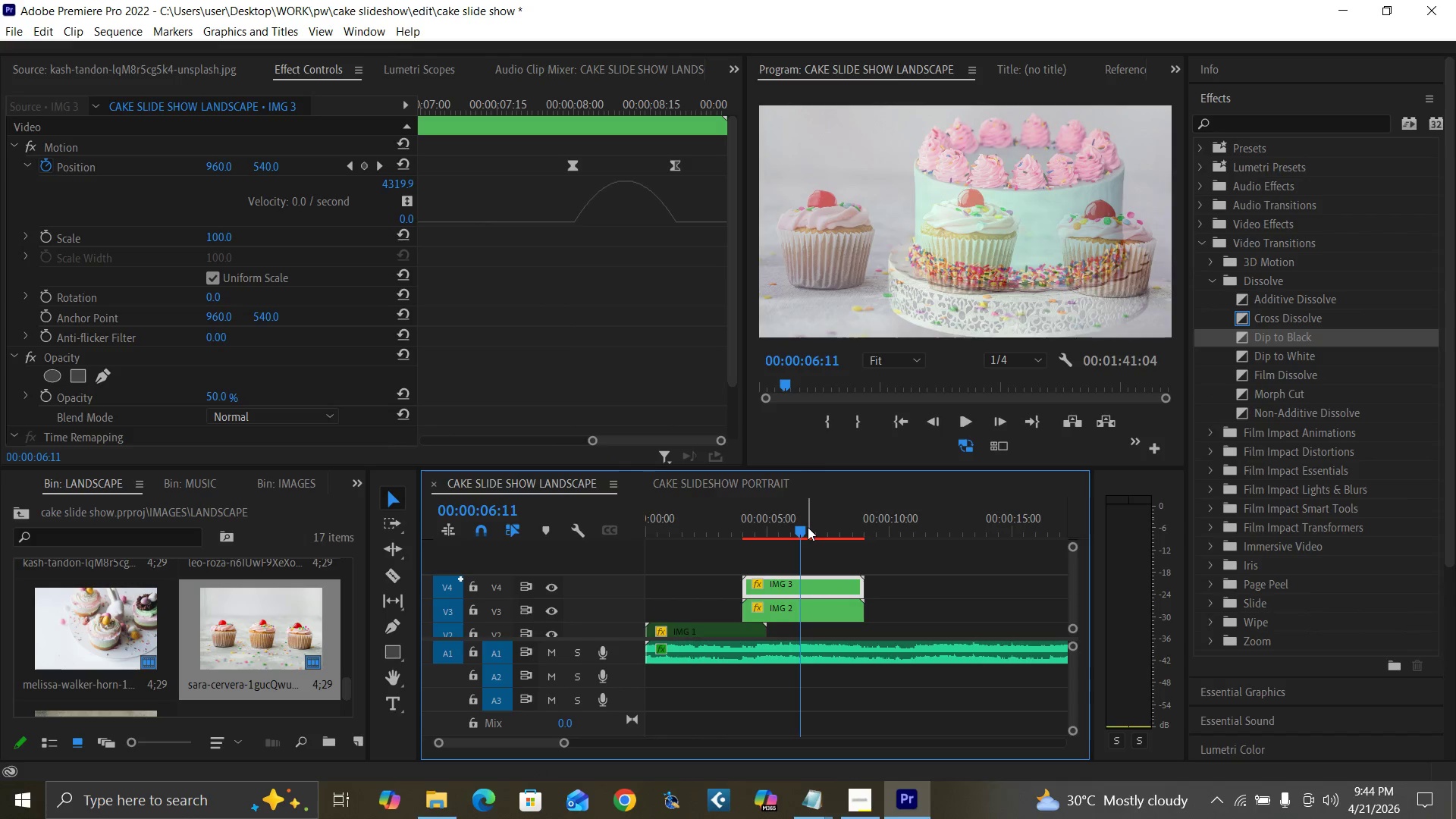 
key(Space)
 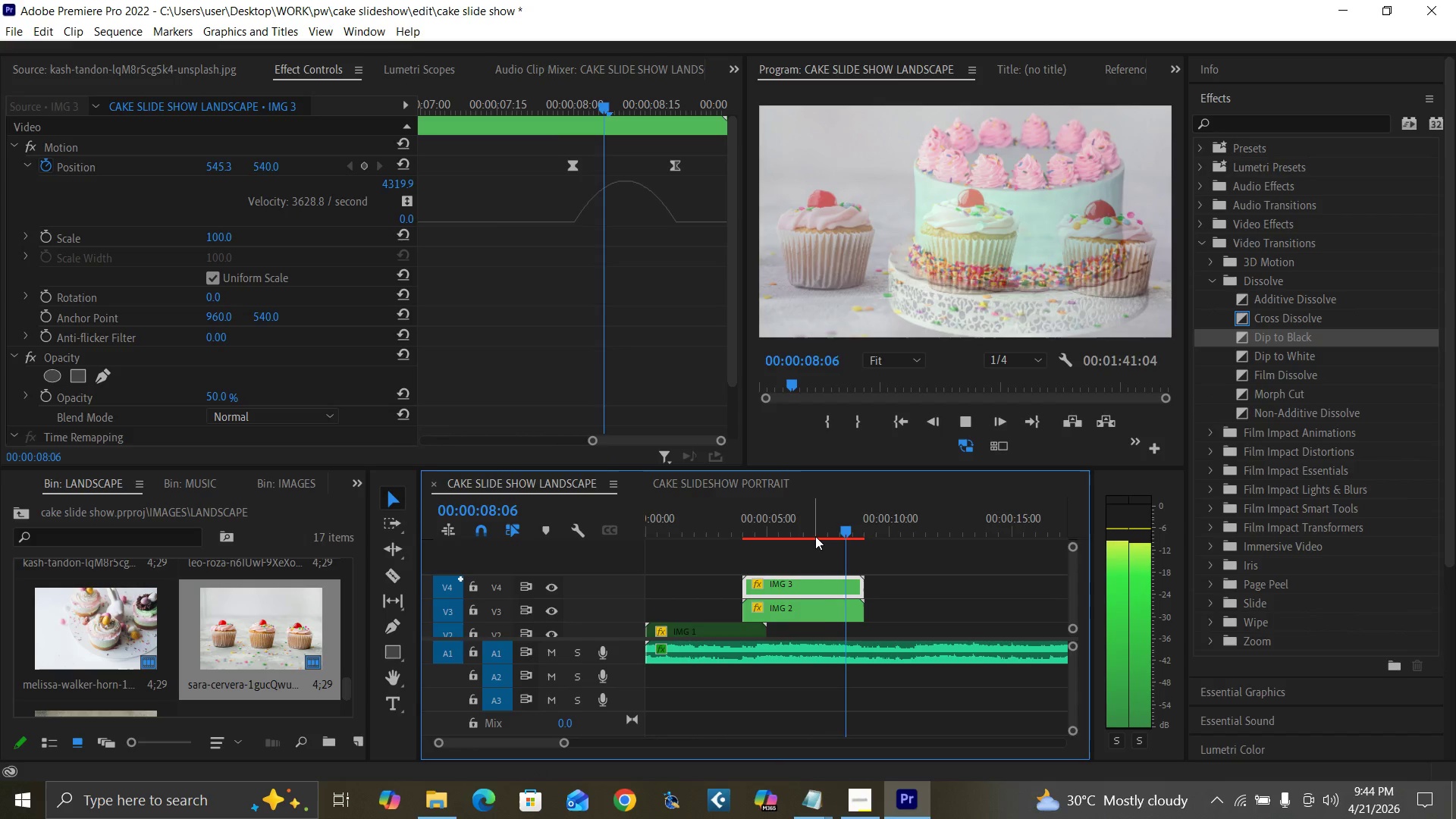 
key(Space)
 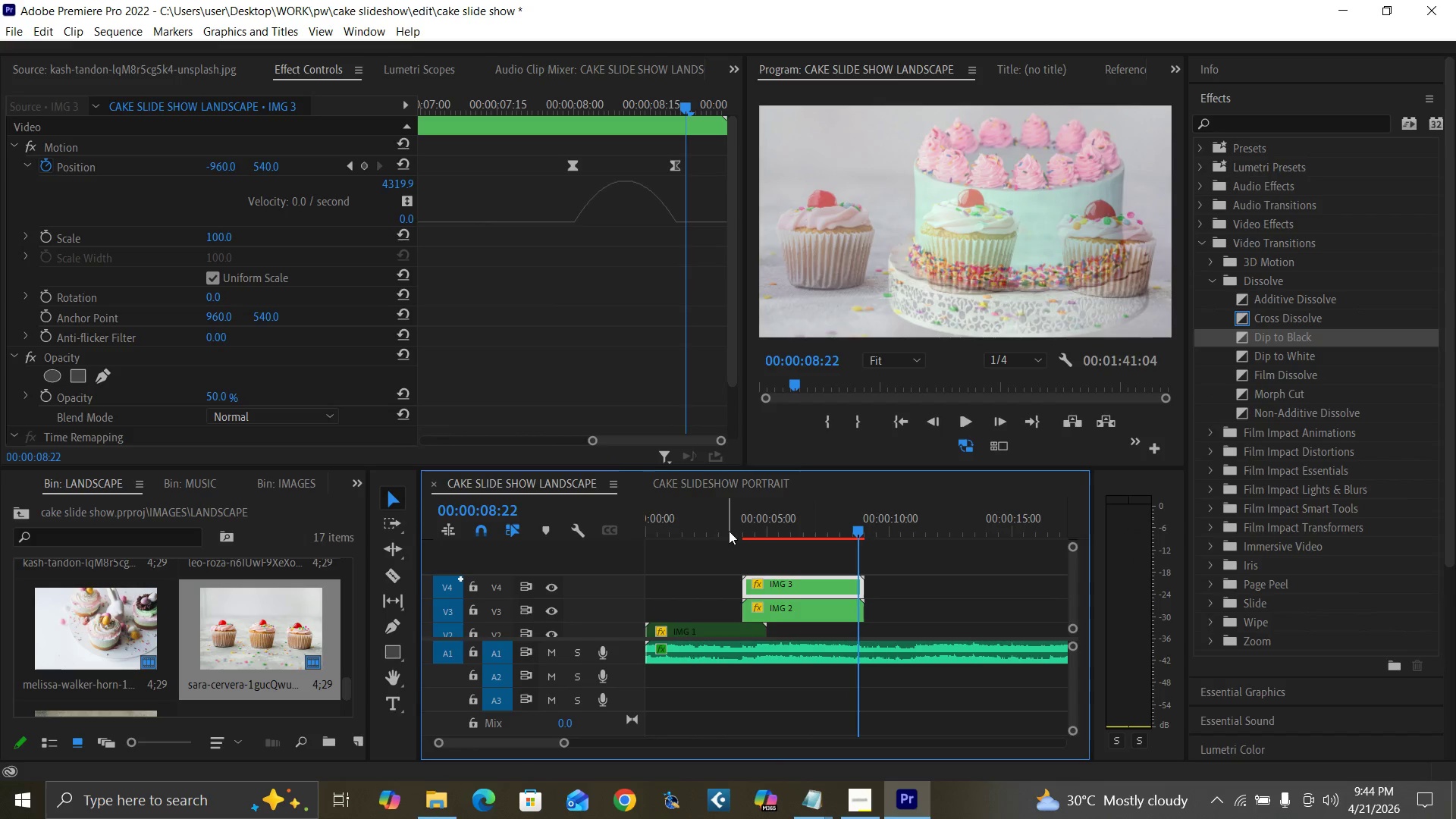 
left_click([729, 531])
 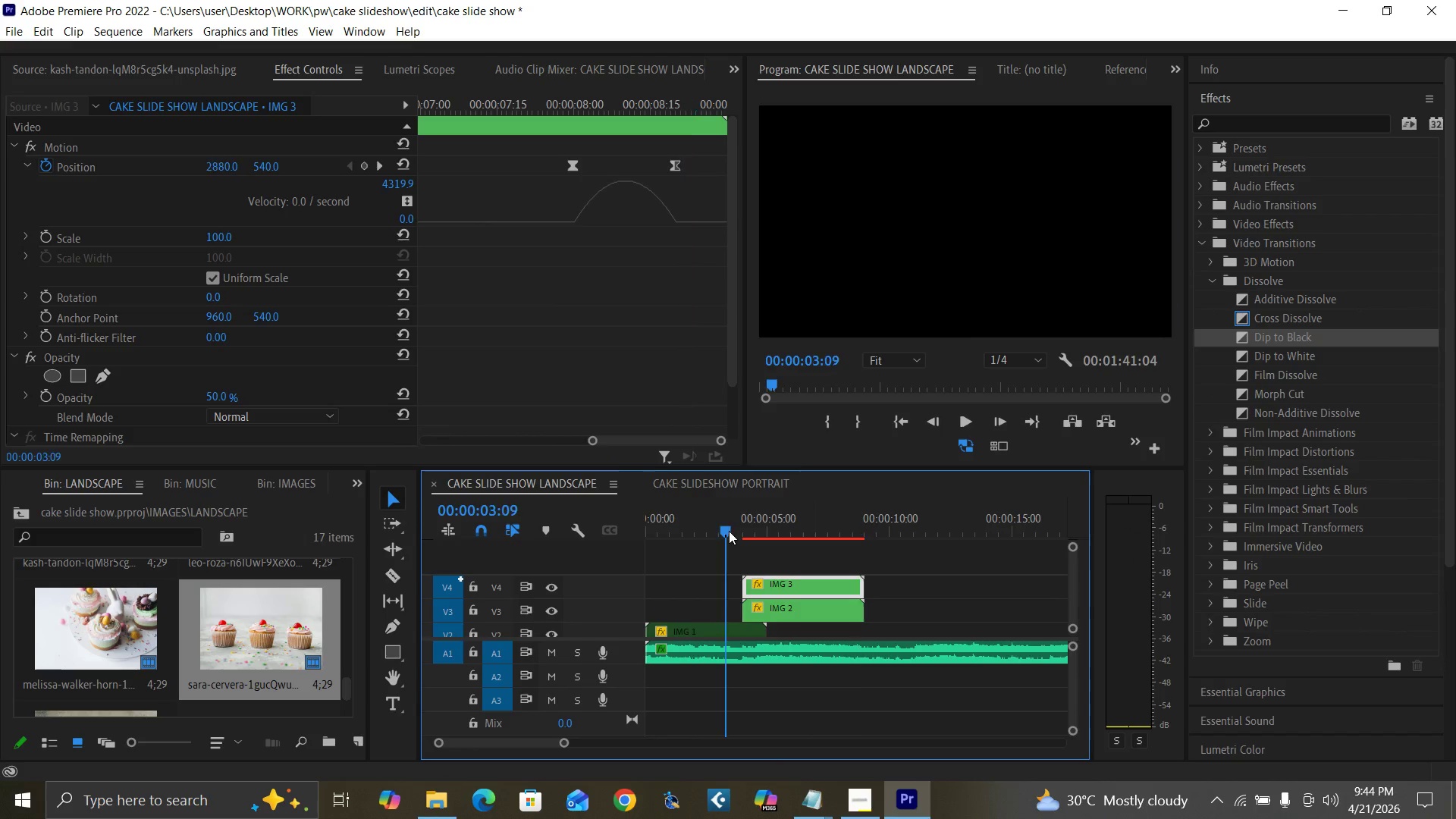 
key(Space)
 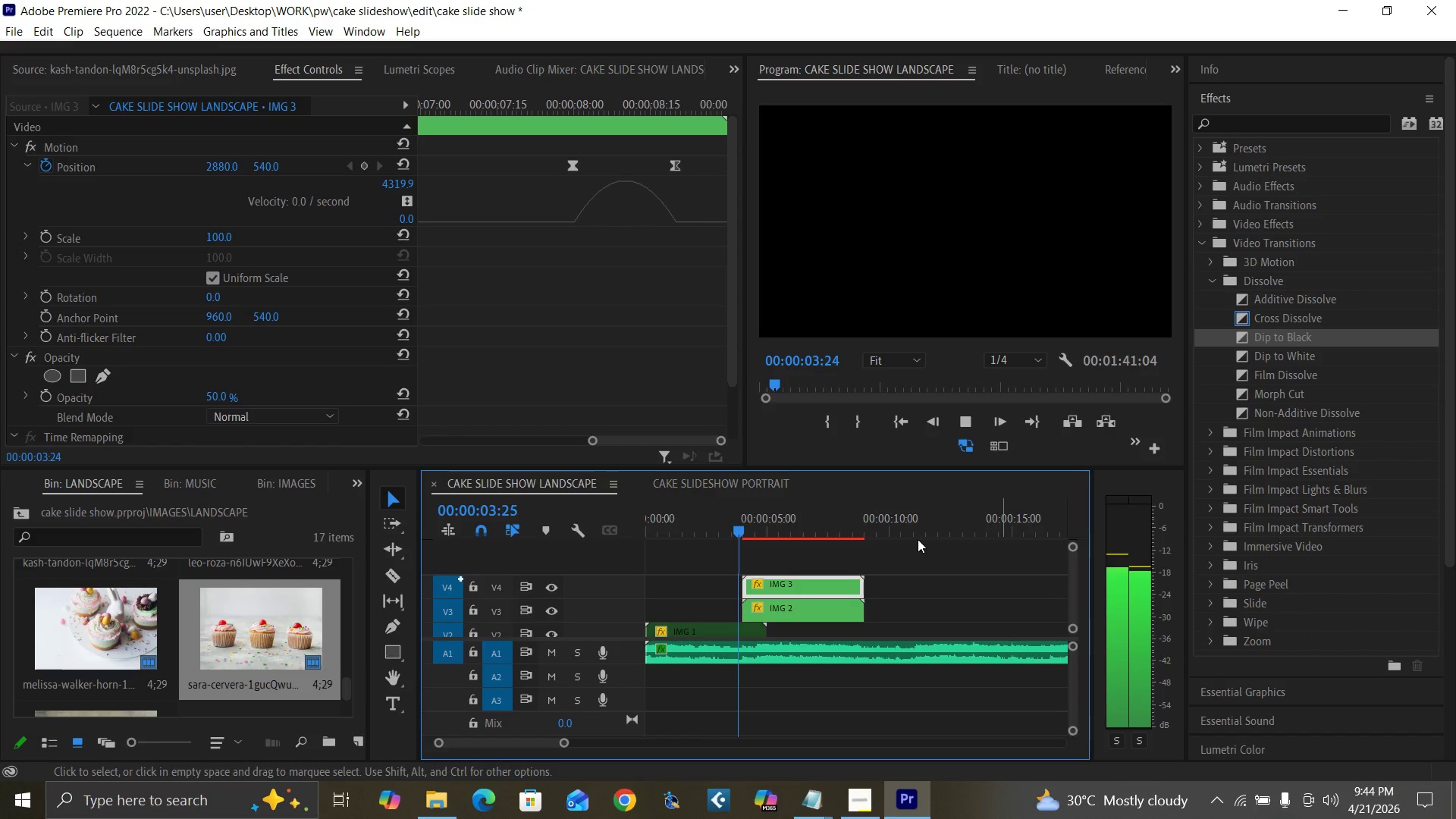 
left_click([721, 530])
 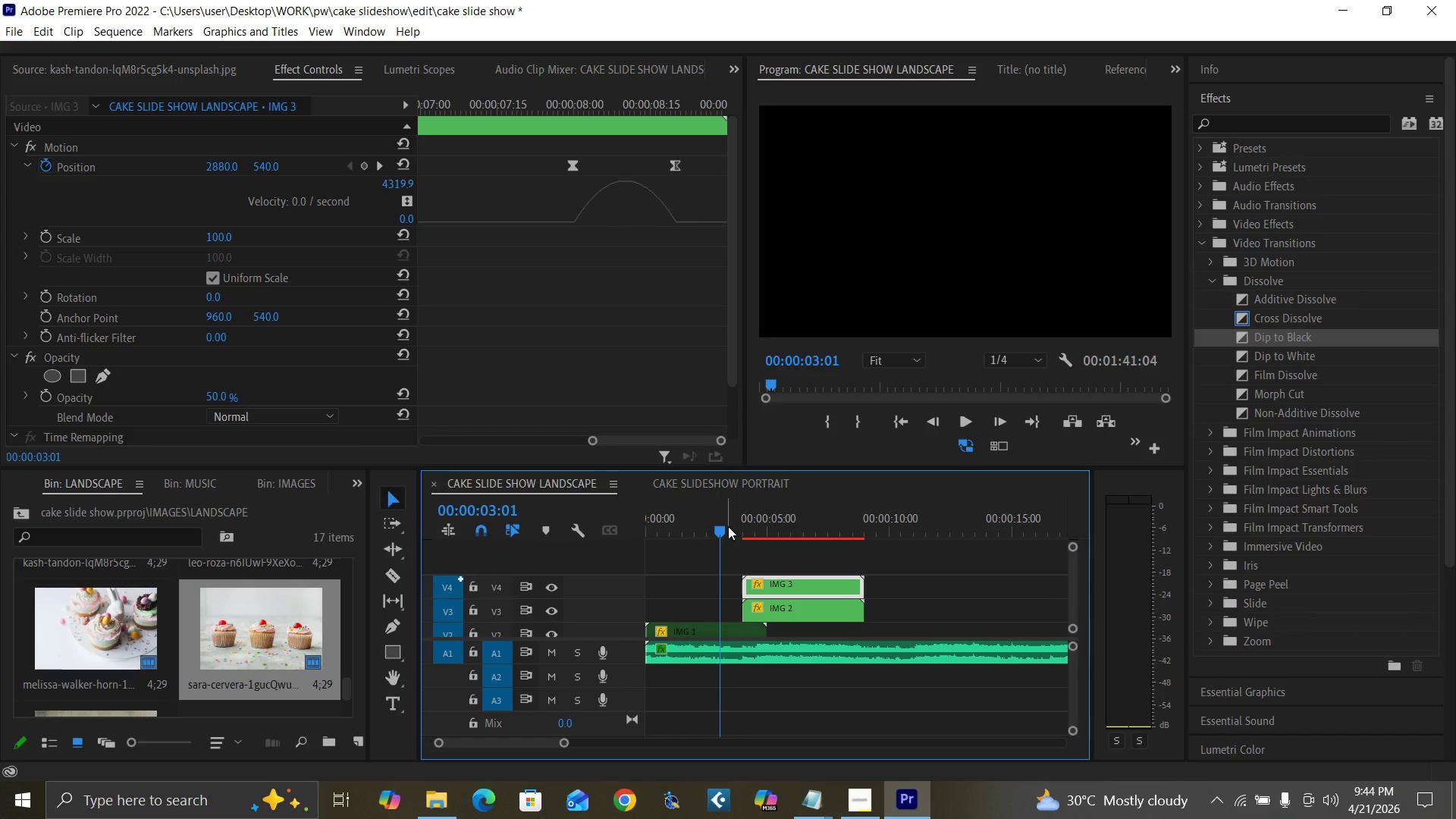 
key(Control+S)
 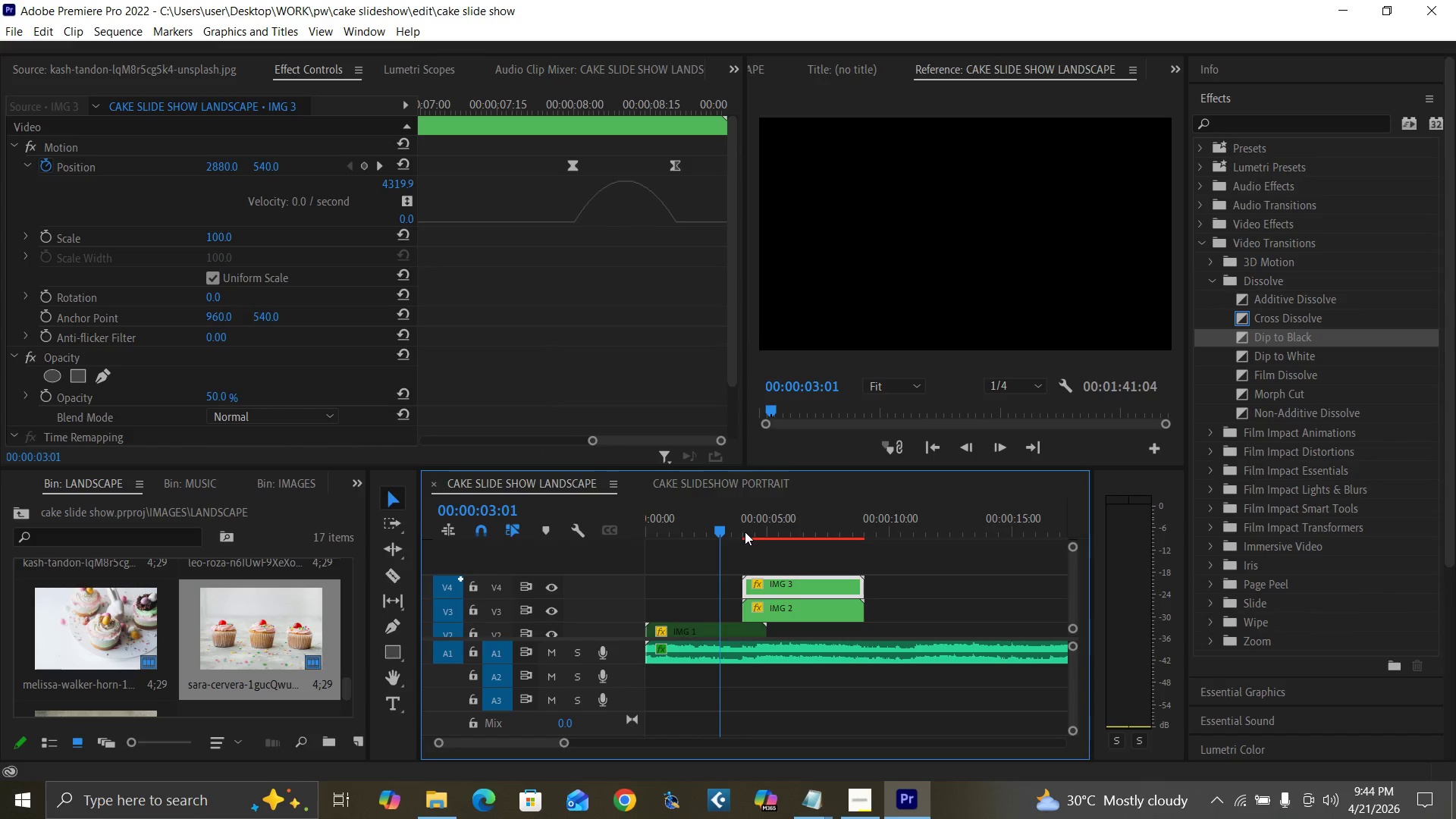 
key(Space)
 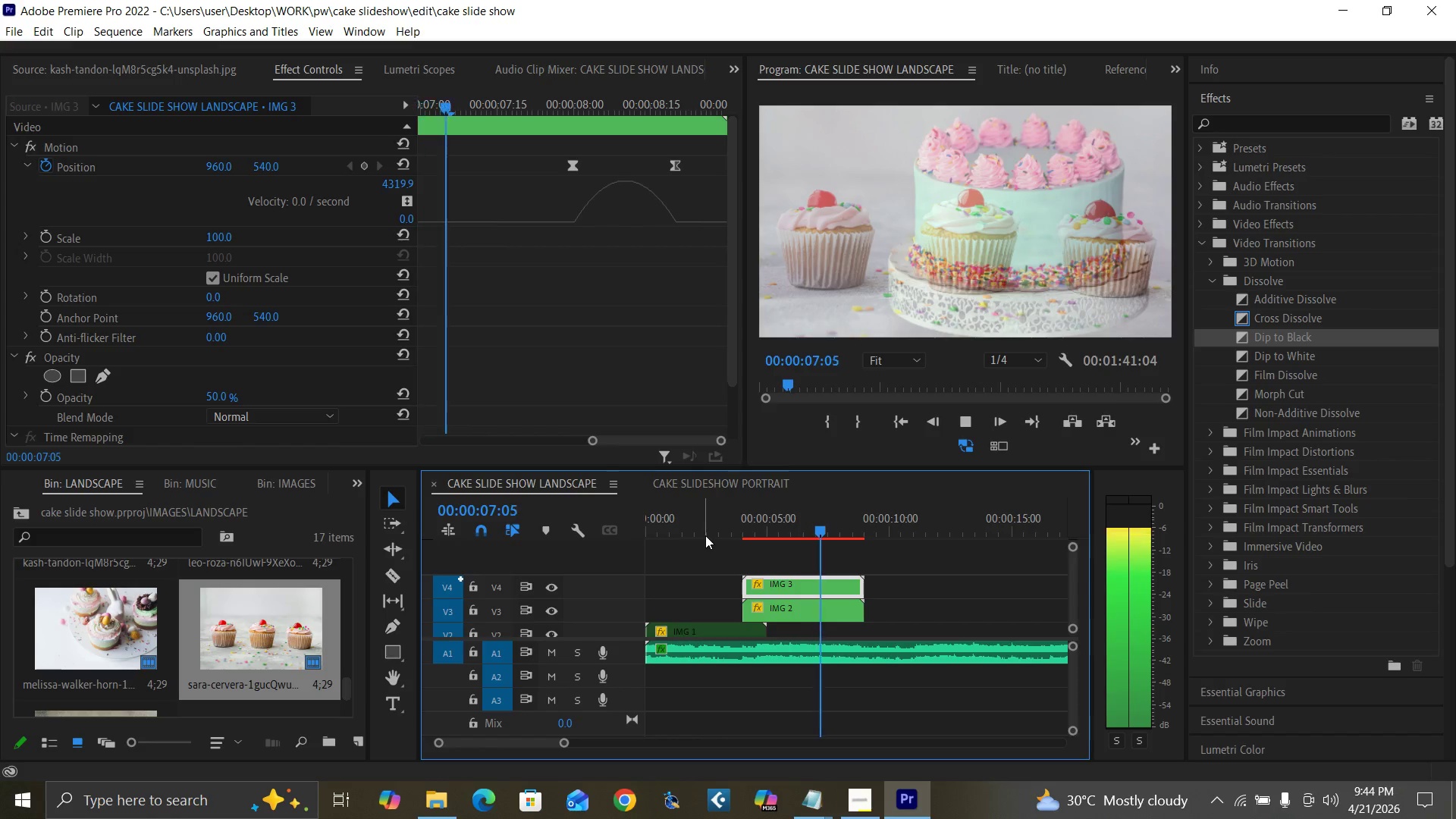 
wait(7.56)
 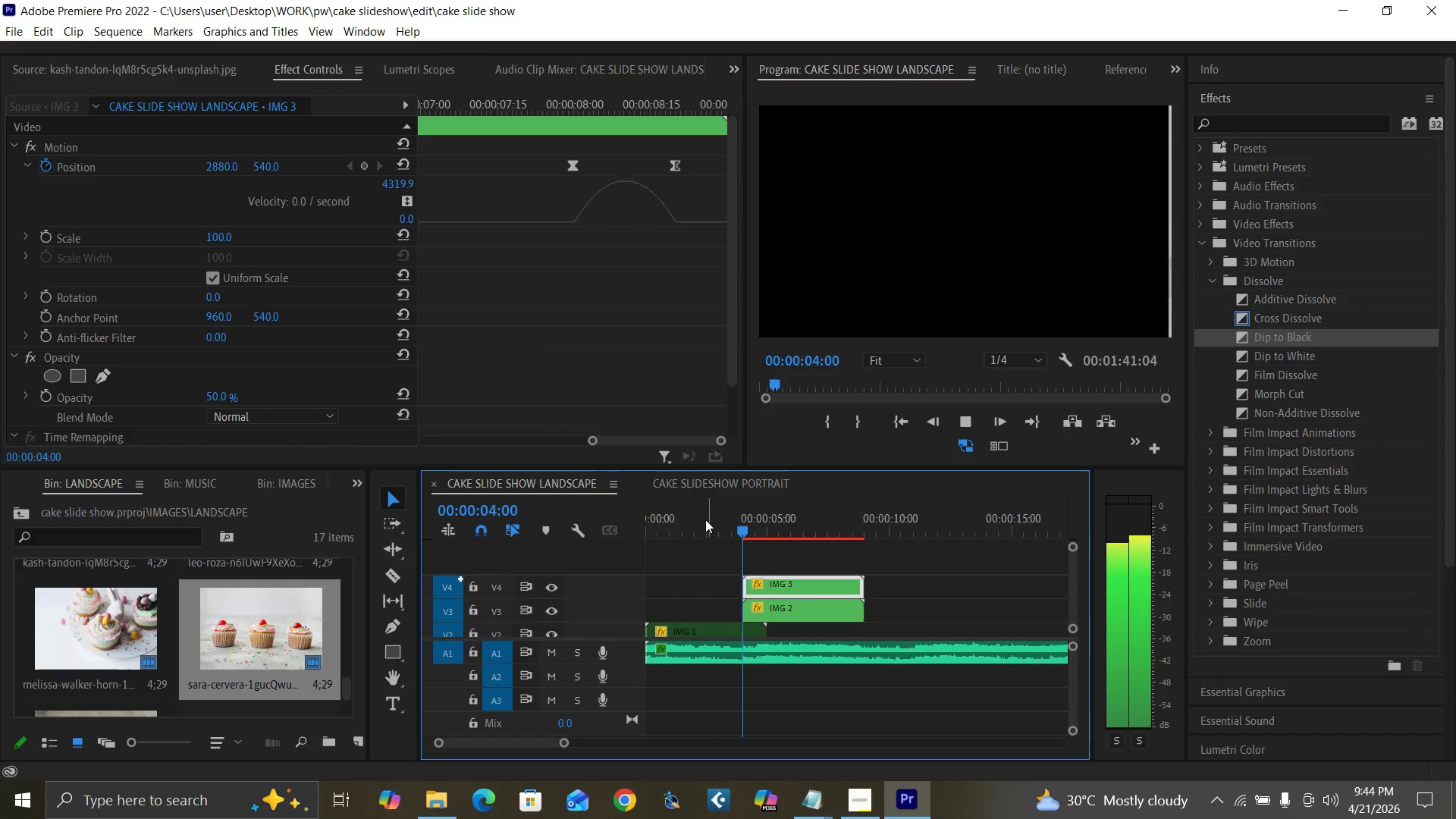 
key(Space)
 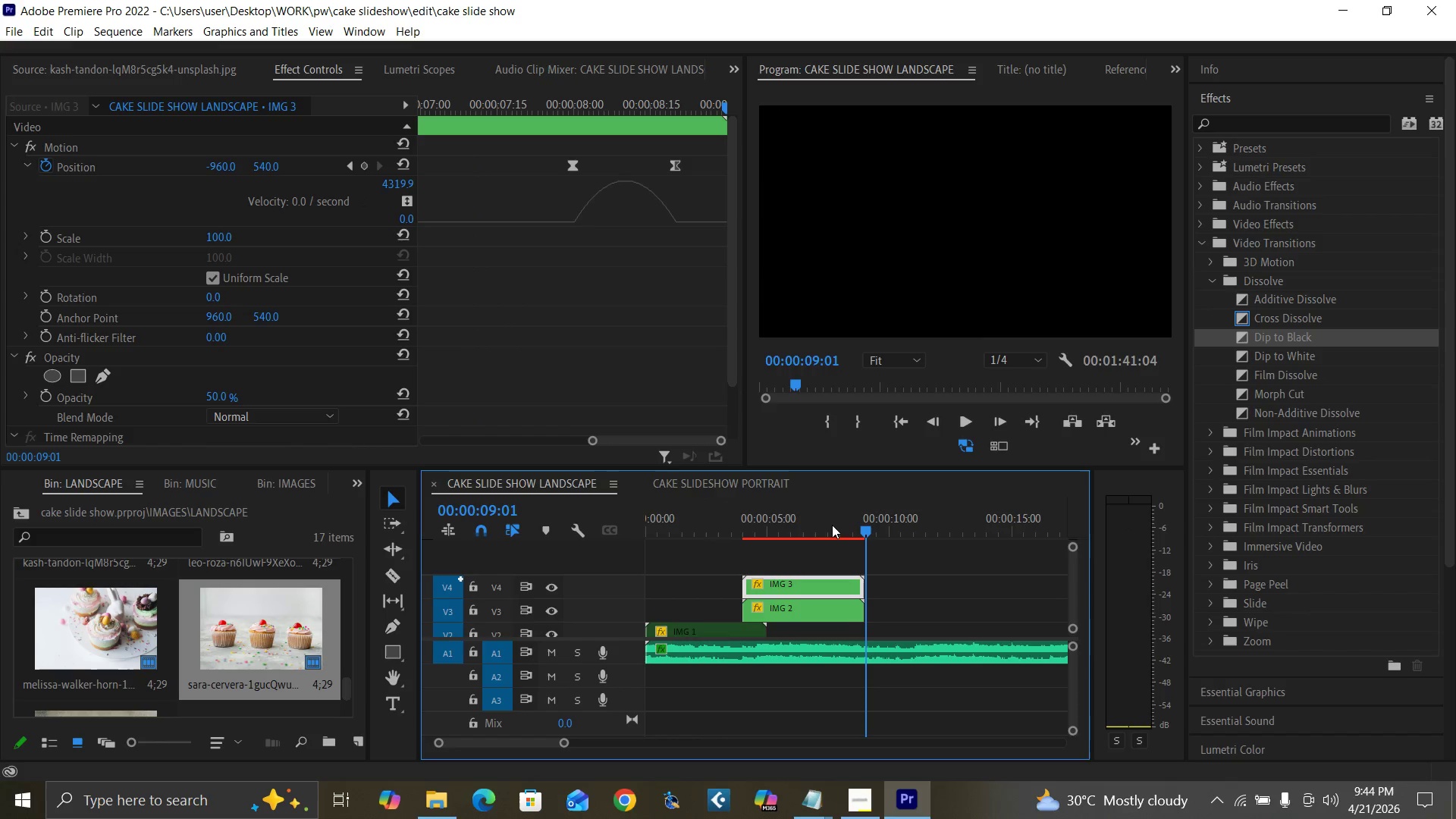 
left_click([817, 525])
 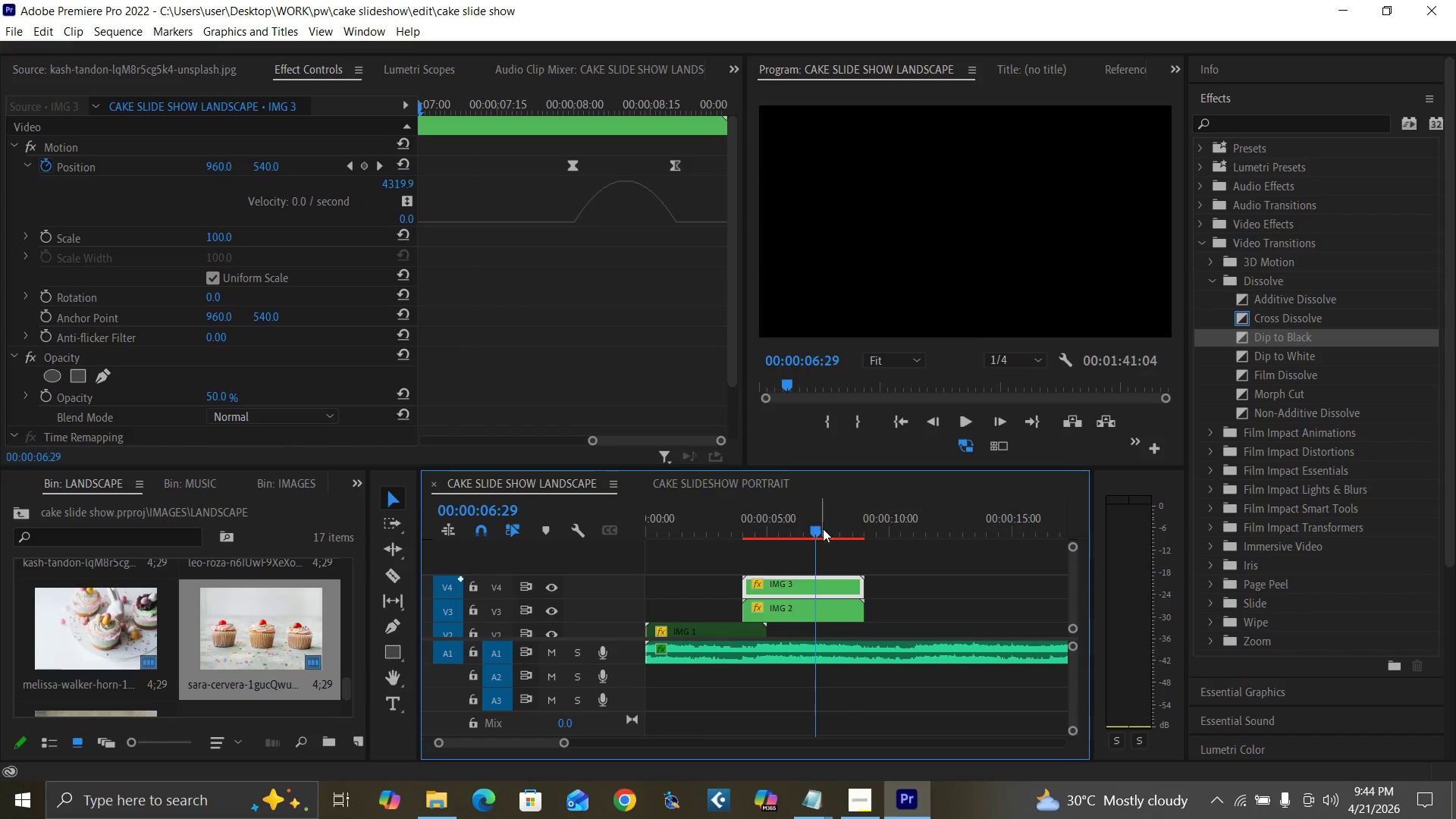 
key(Space)
 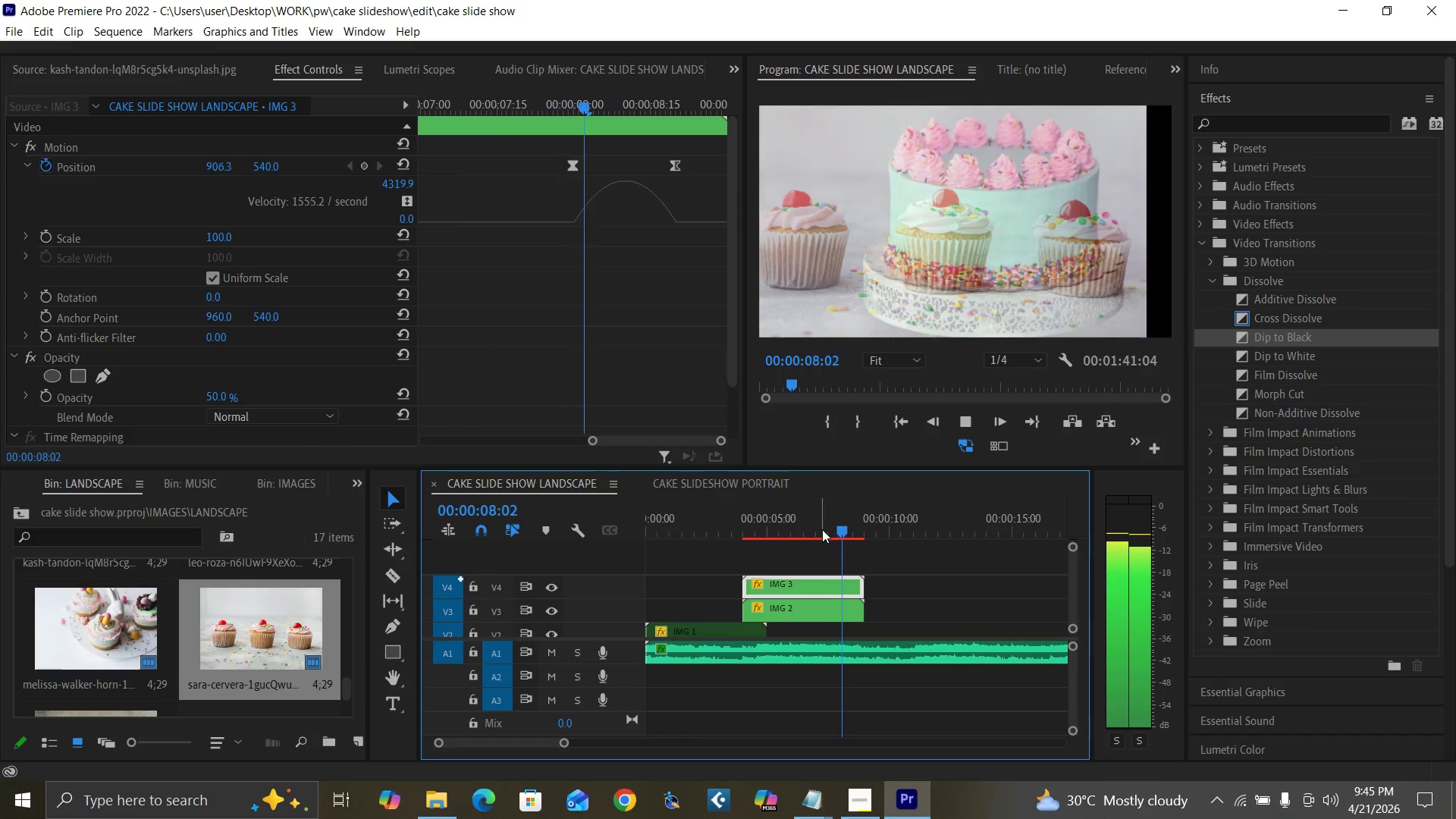 
key(Space)
 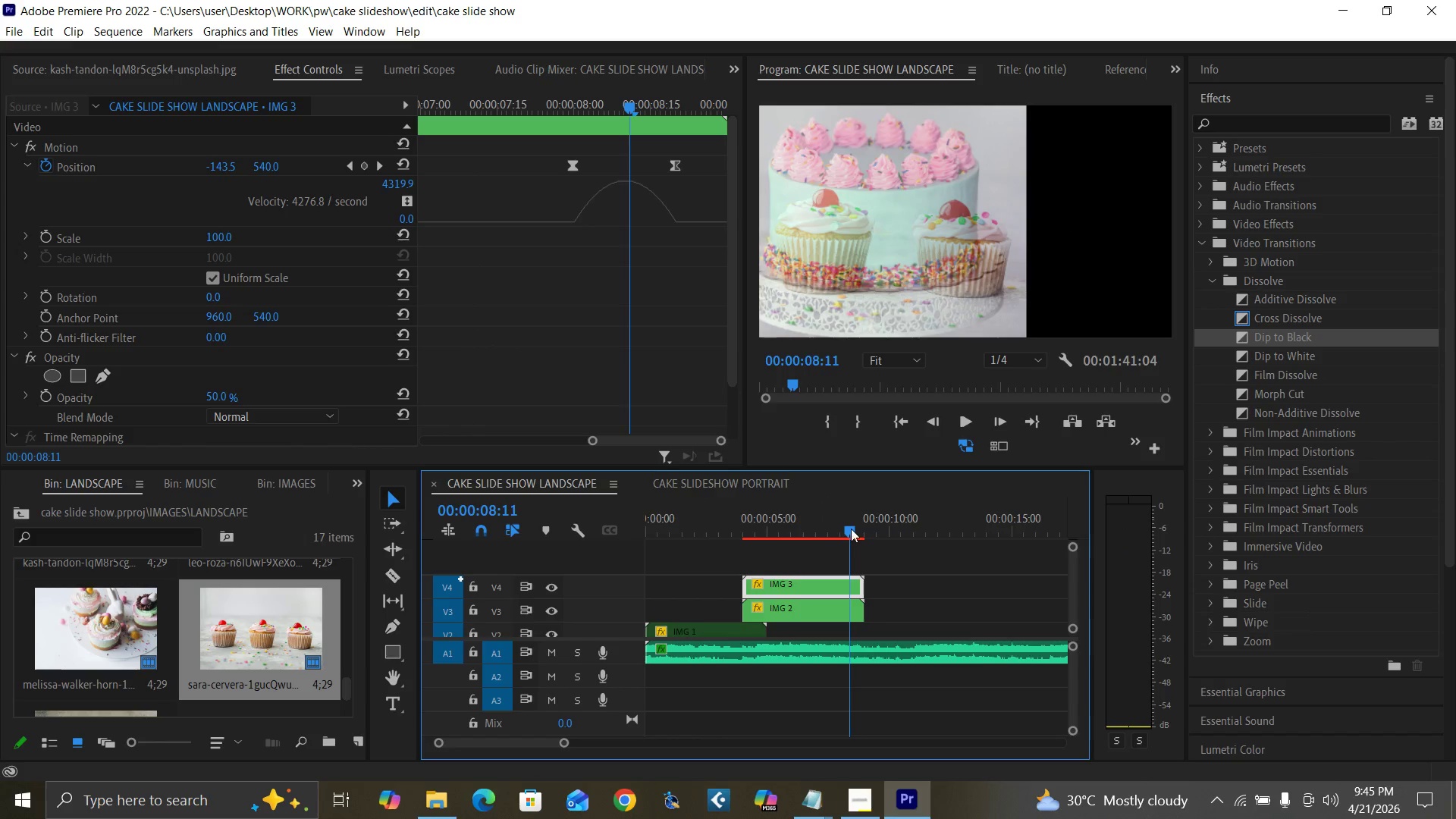 
left_click_drag(start_coordinate=[851, 529], to_coordinate=[857, 533])
 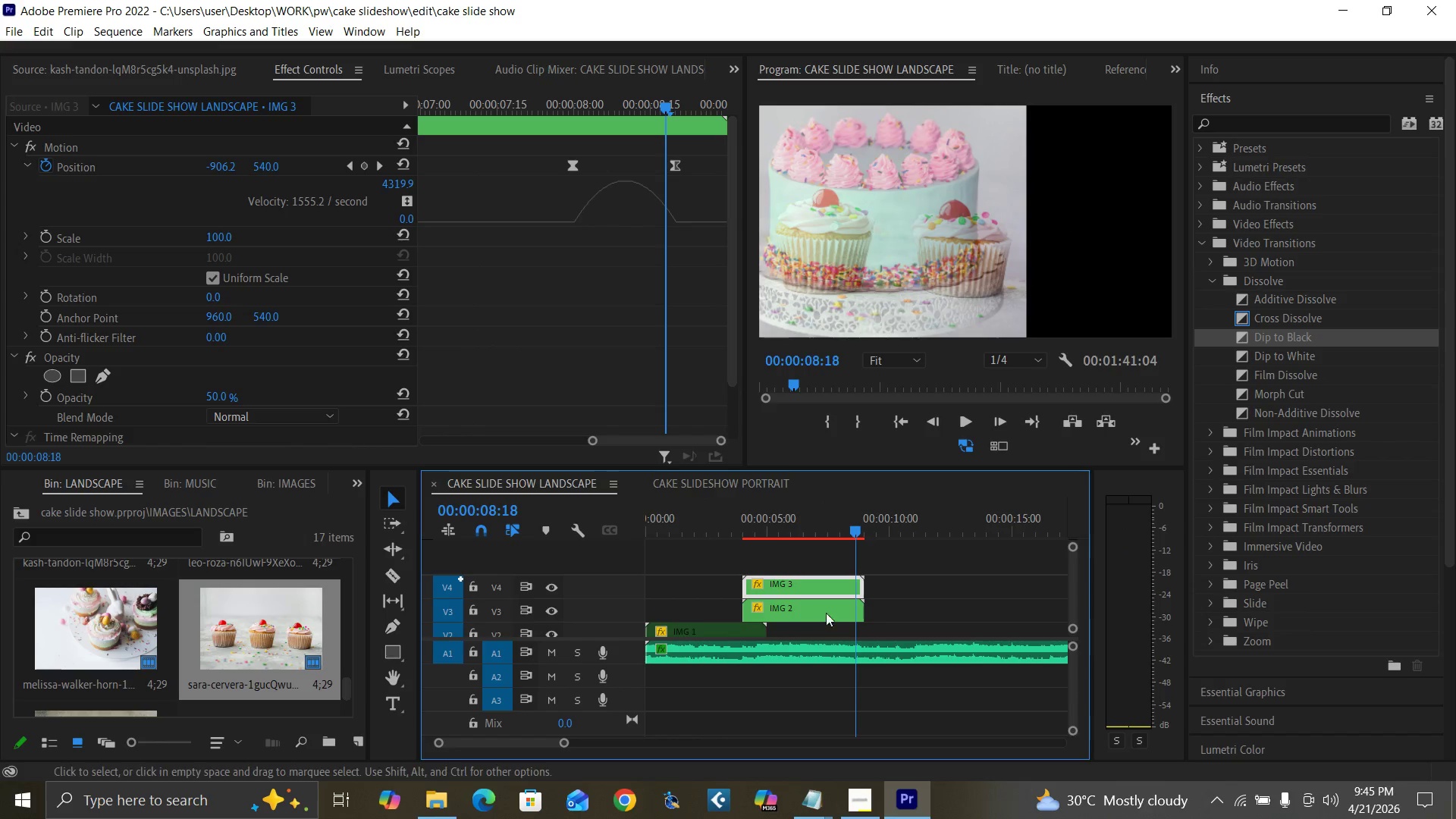 
left_click([852, 801])
 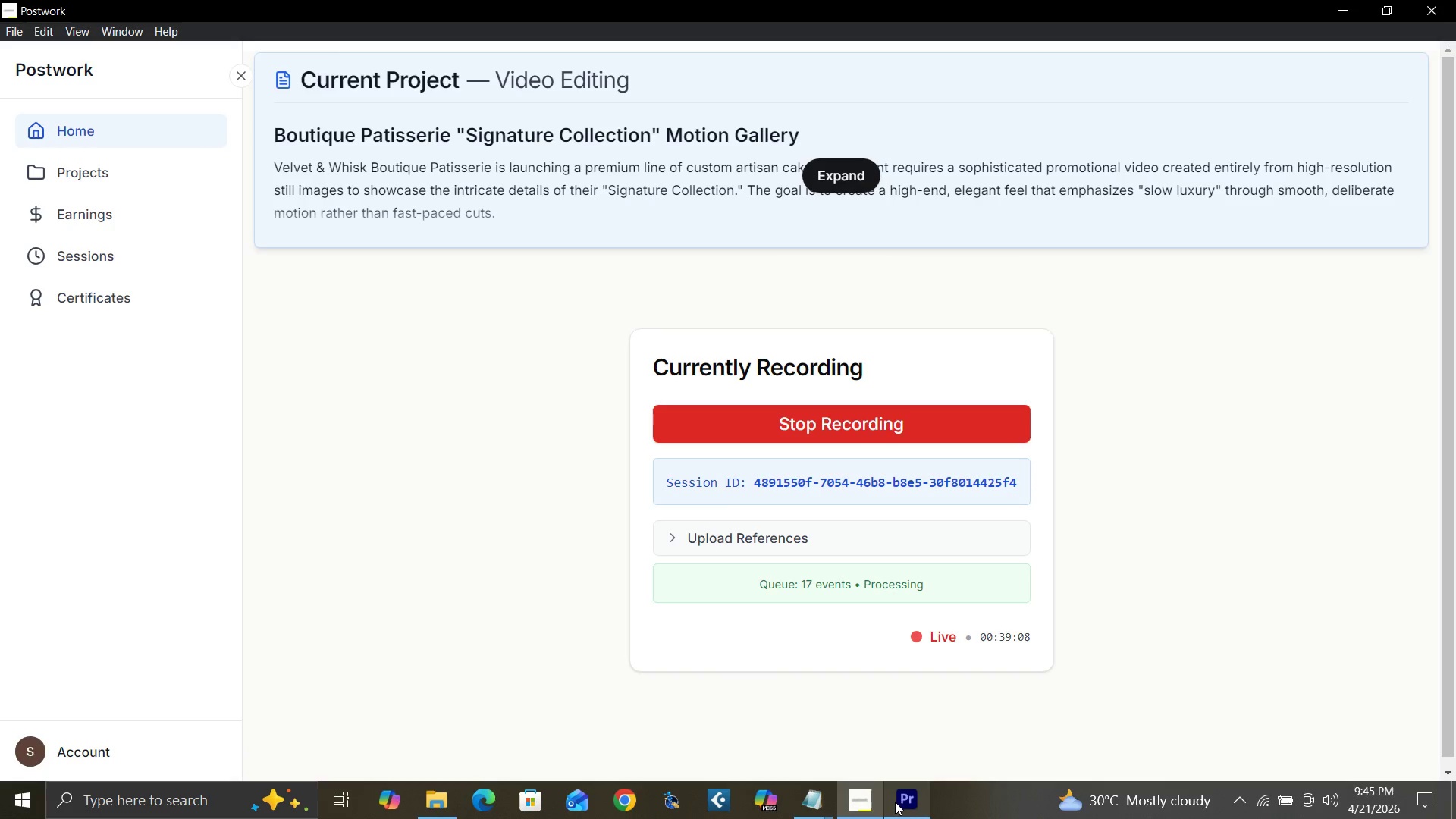 
left_click([900, 802])
 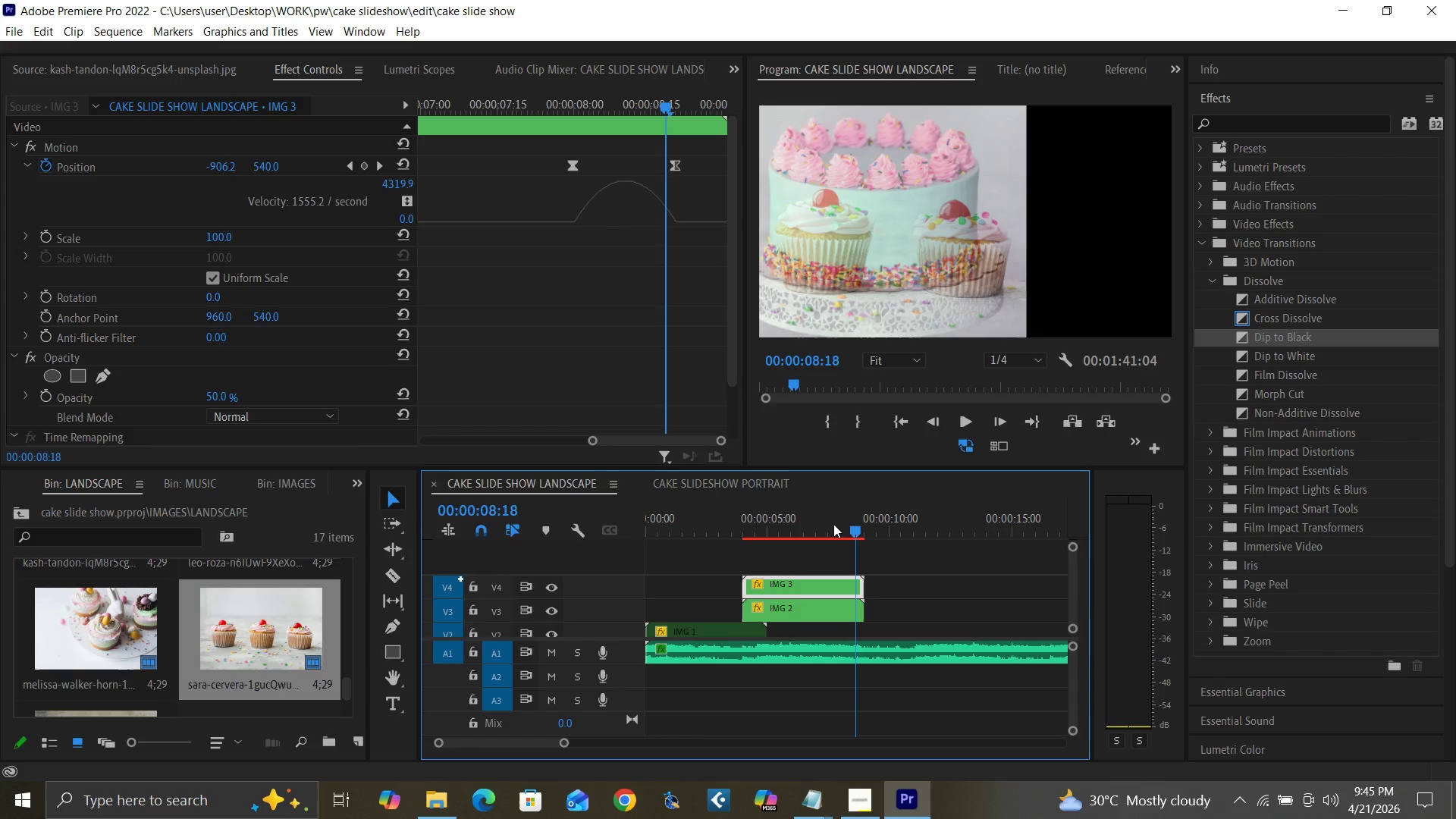 
left_click([833, 511])
 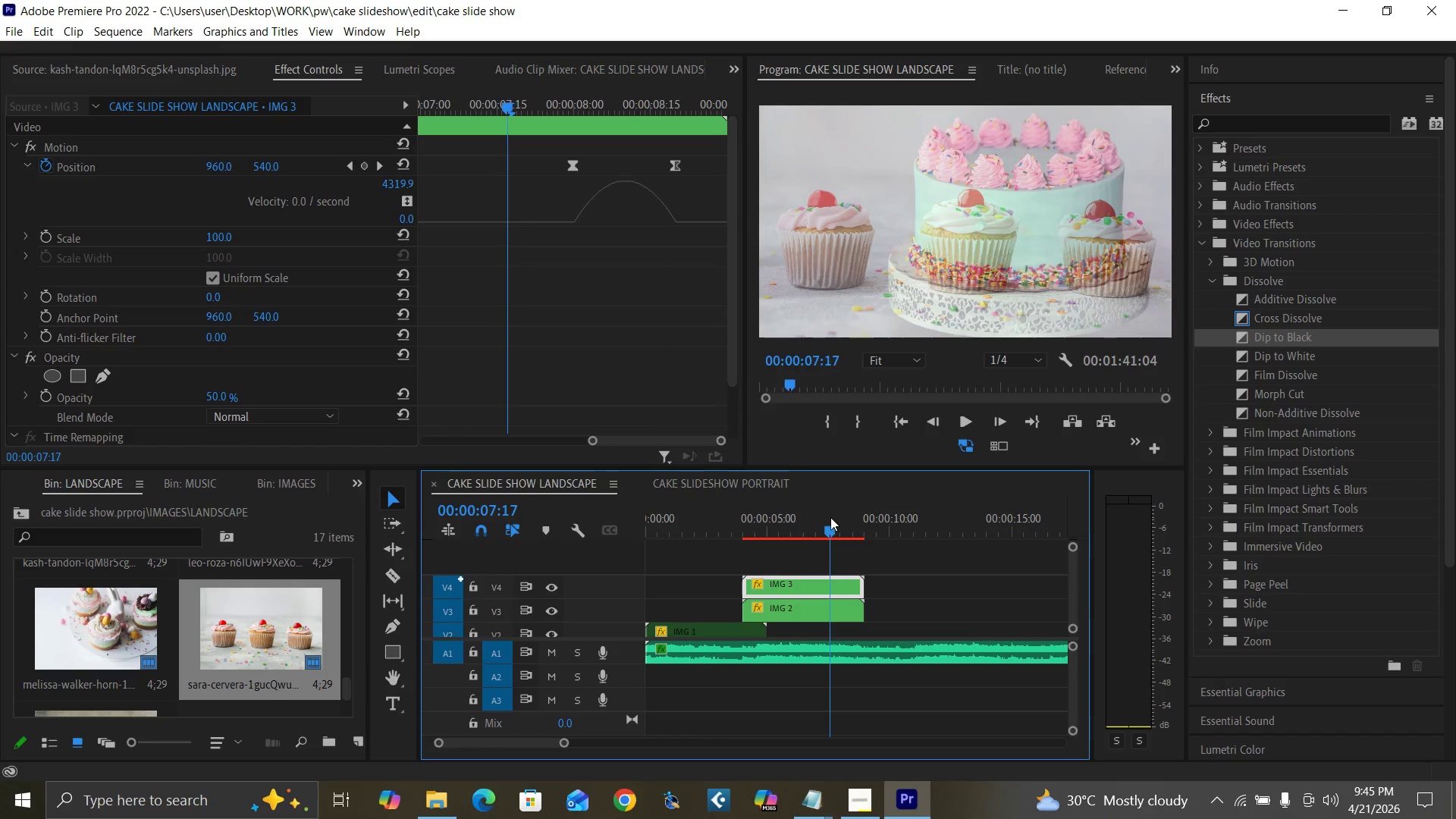 
key(Space)
 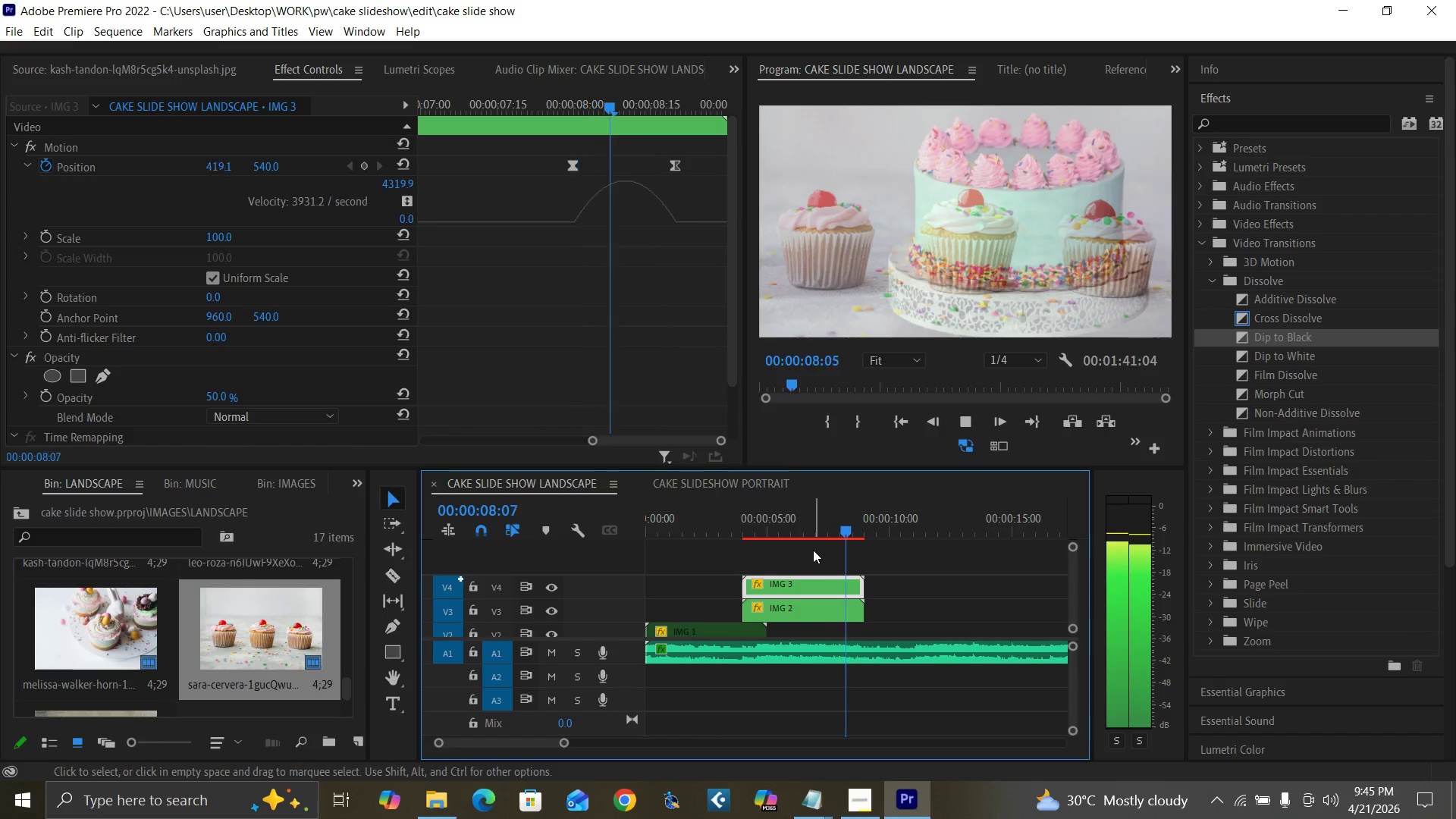 
left_click([714, 512])
 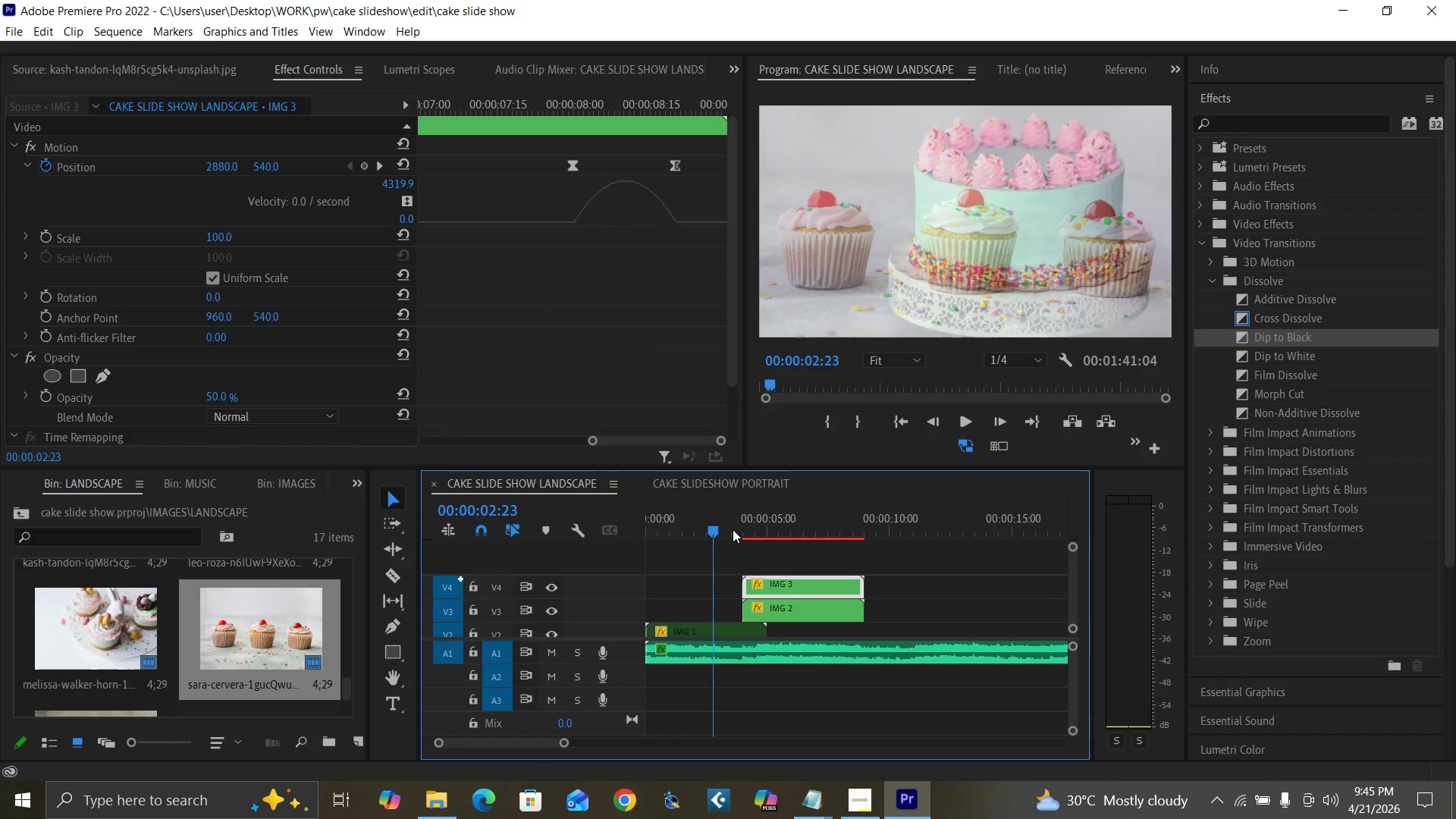 
key(Space)
 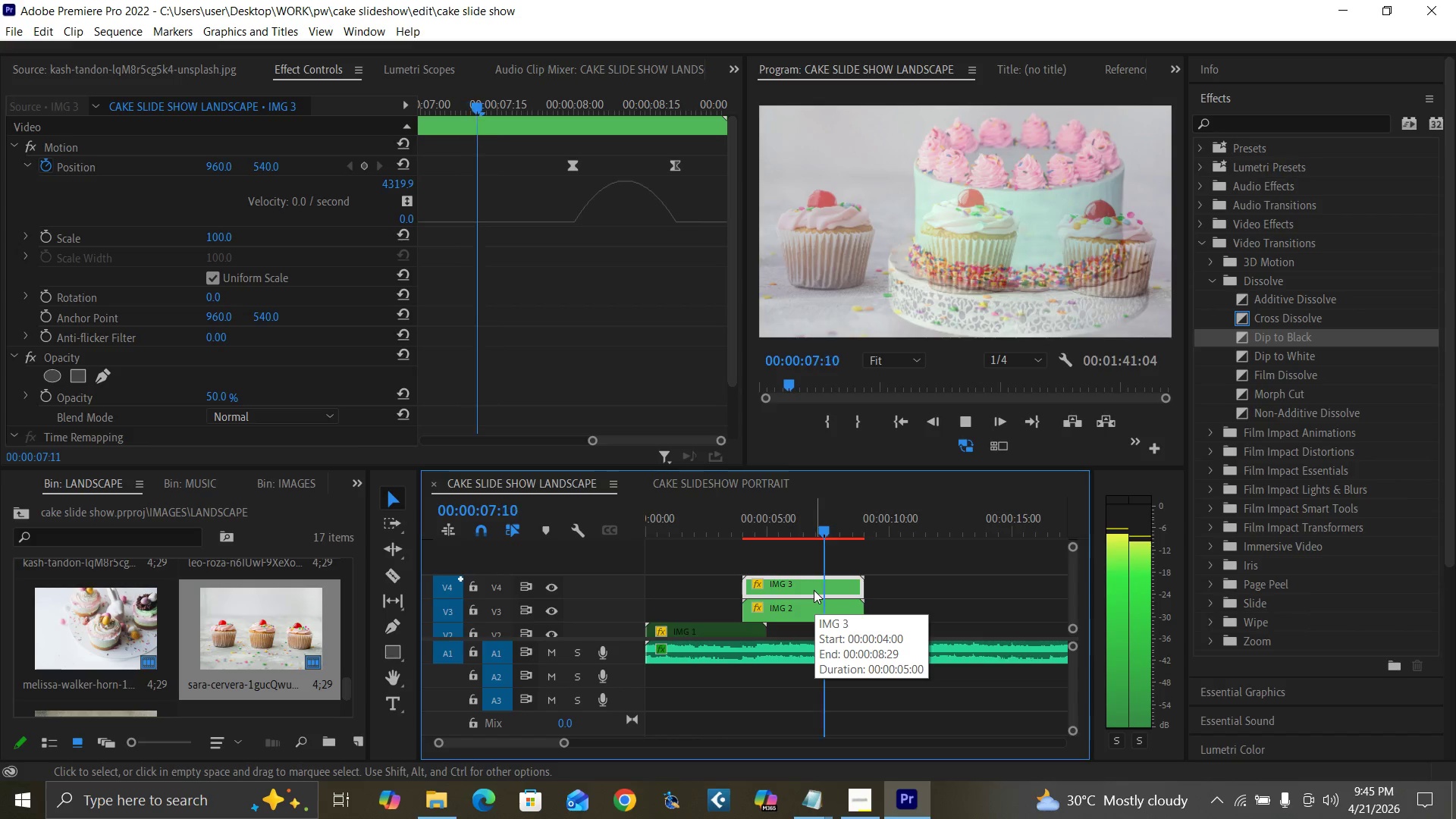 
wait(6.41)
 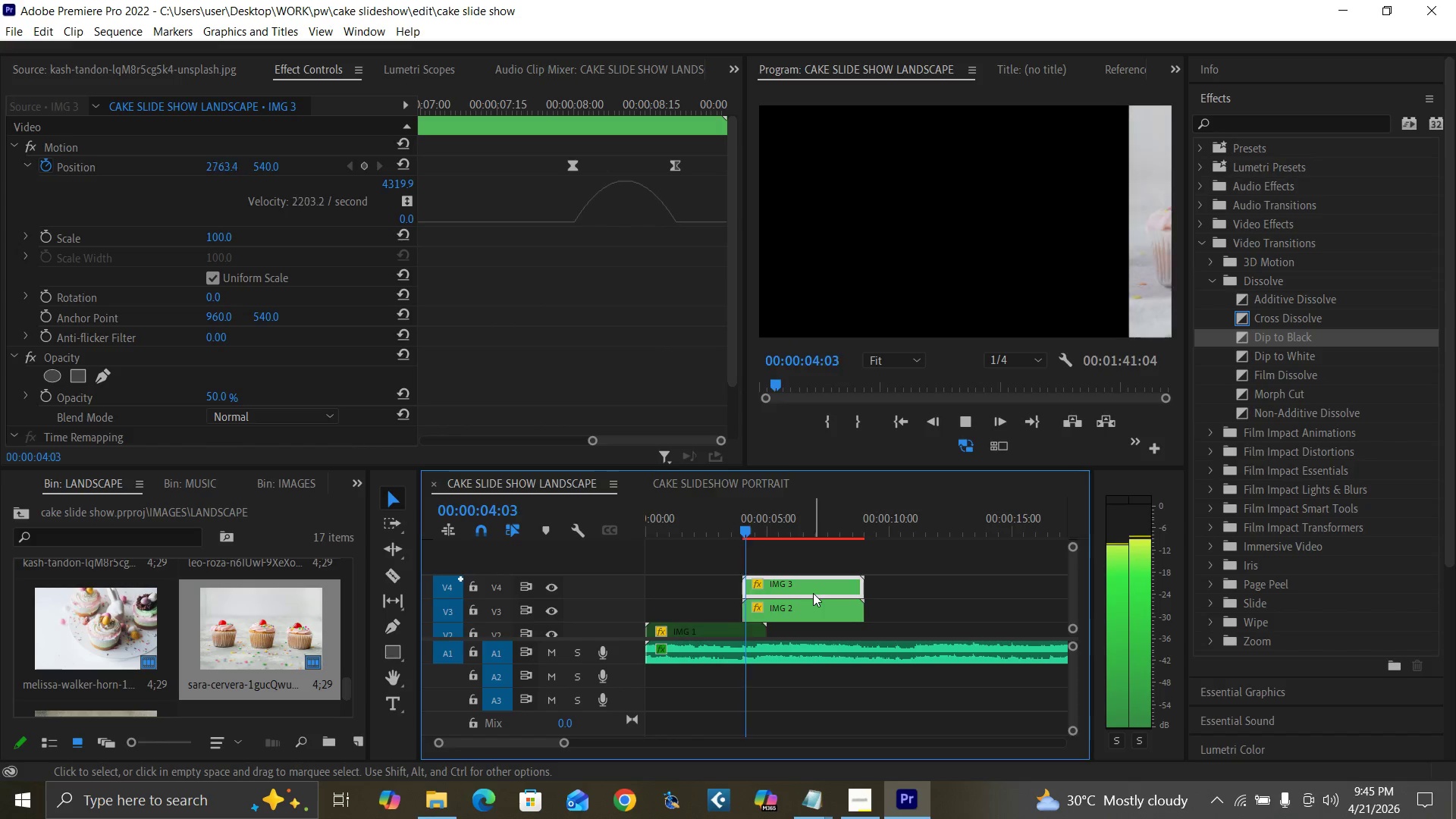 
key(Space)
 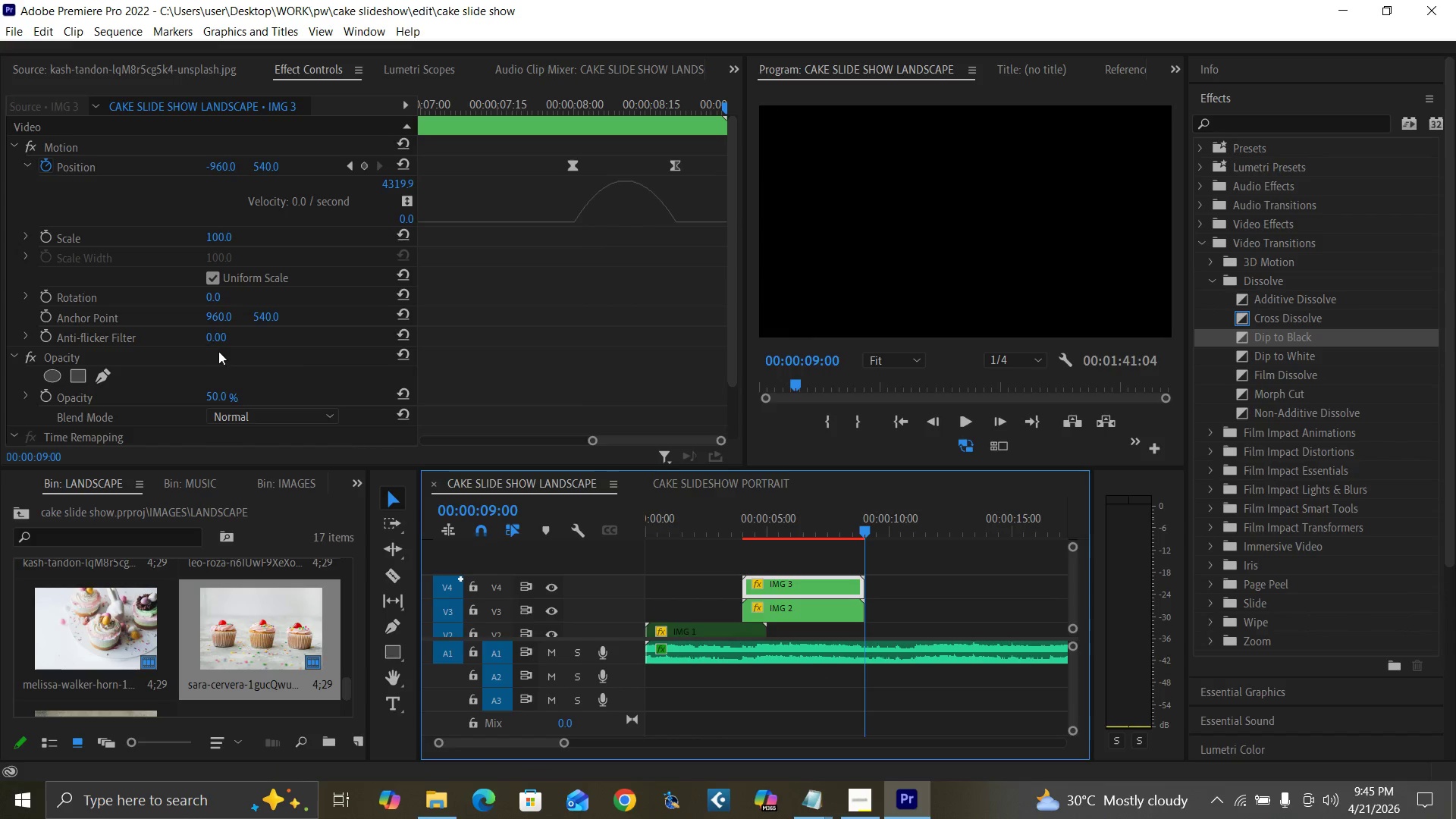 
left_click([401, 393])
 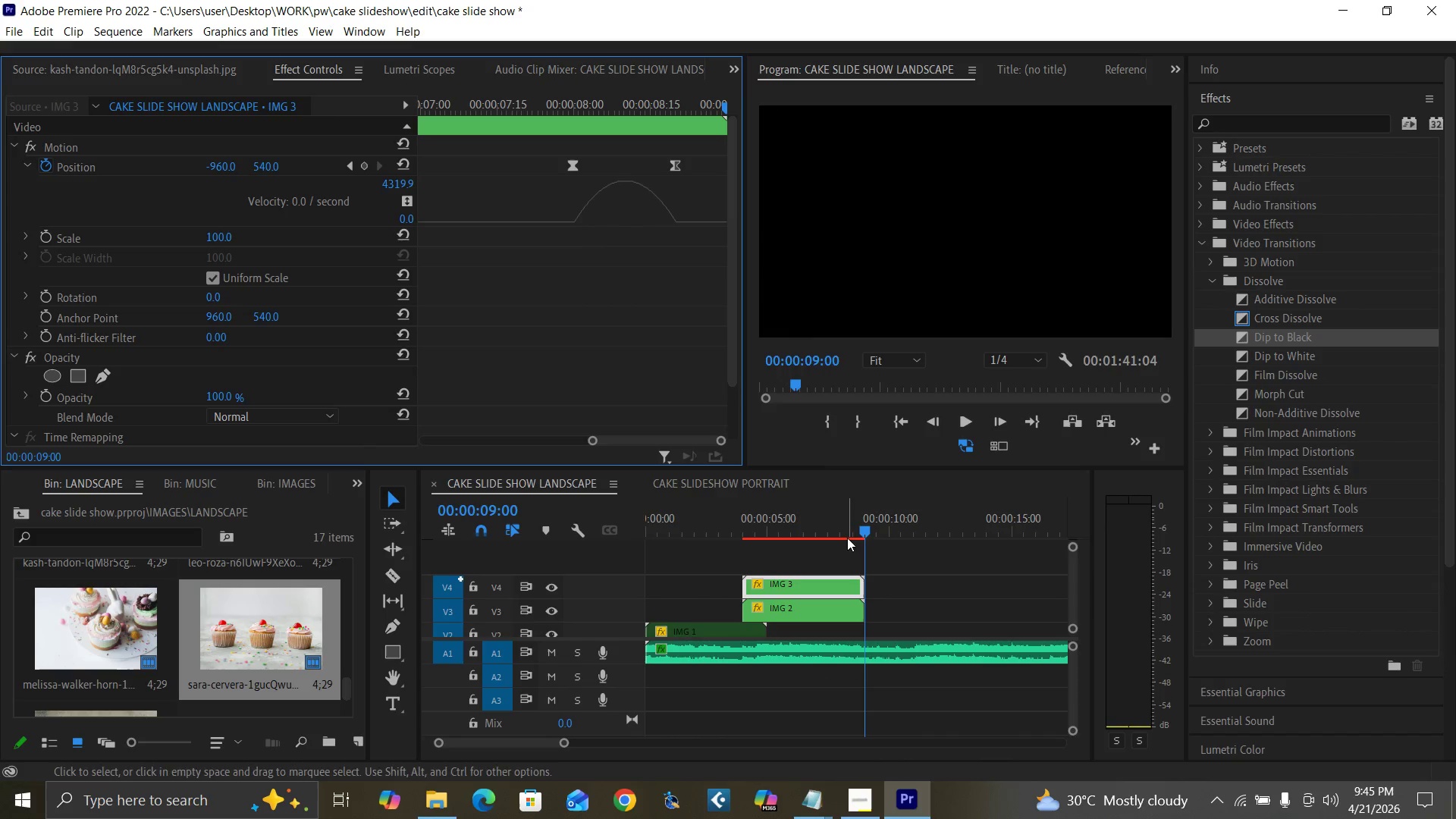 
left_click([846, 532])
 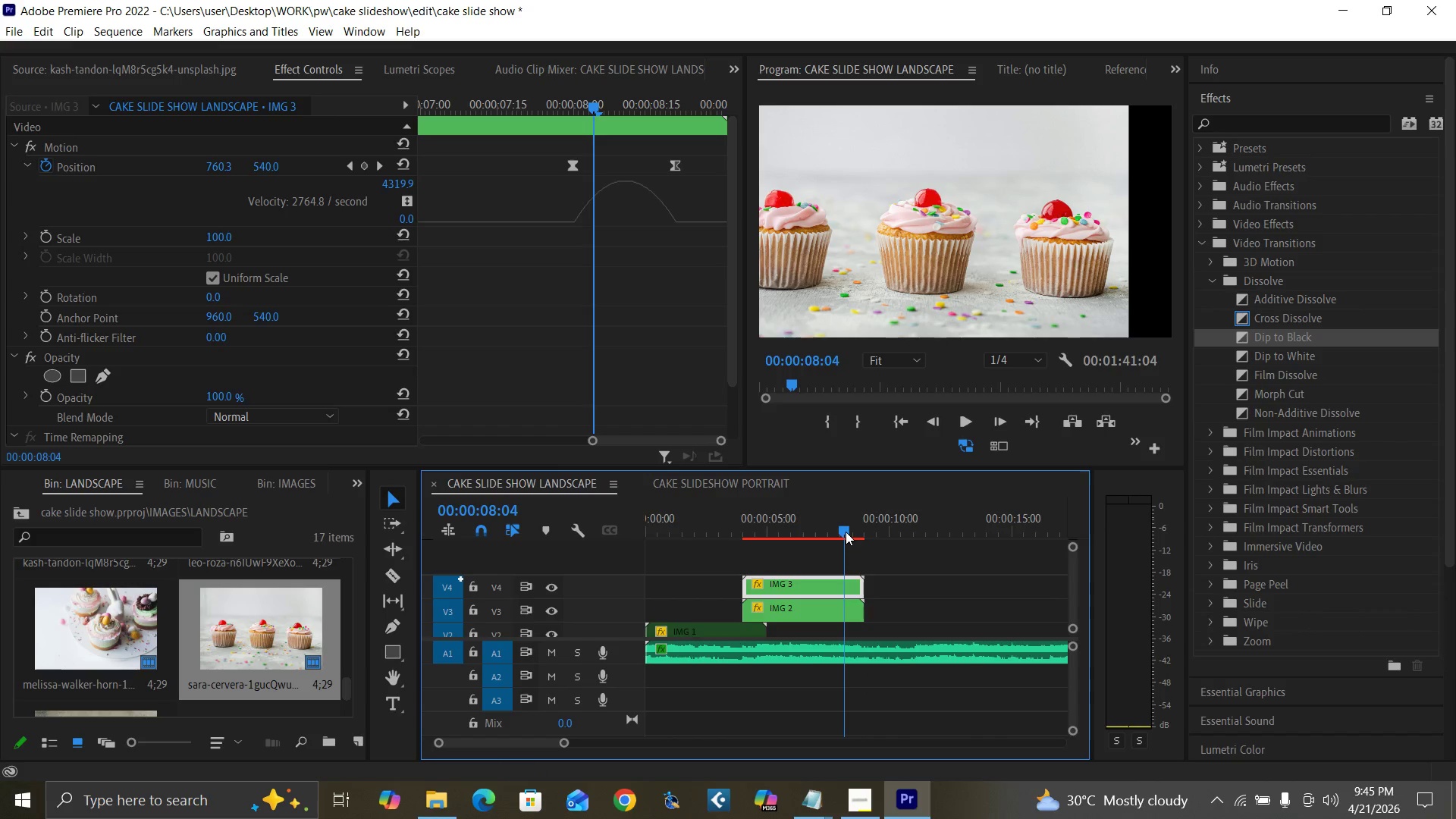 
key(ArrowLeft)
 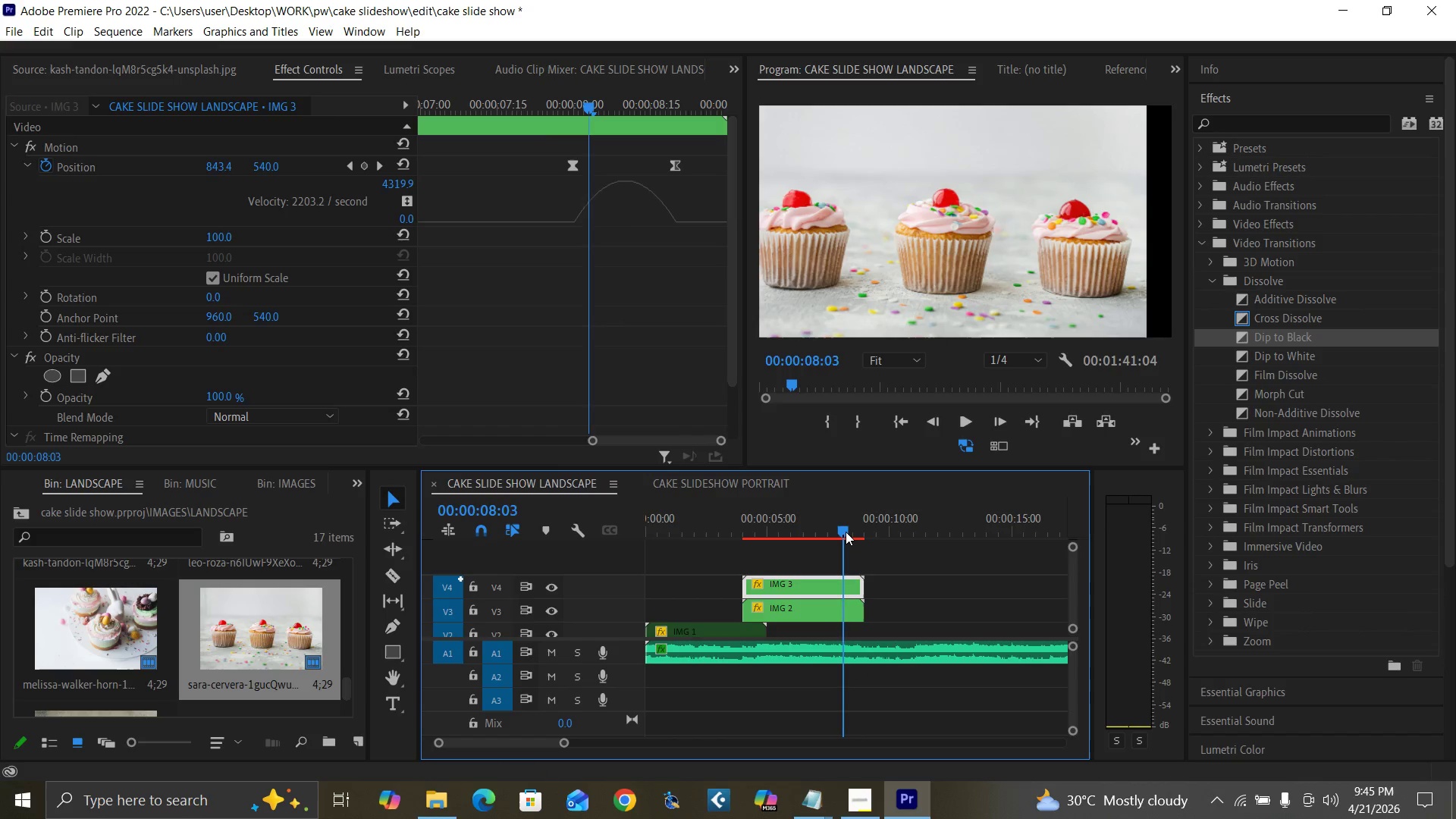 
key(ArrowLeft)
 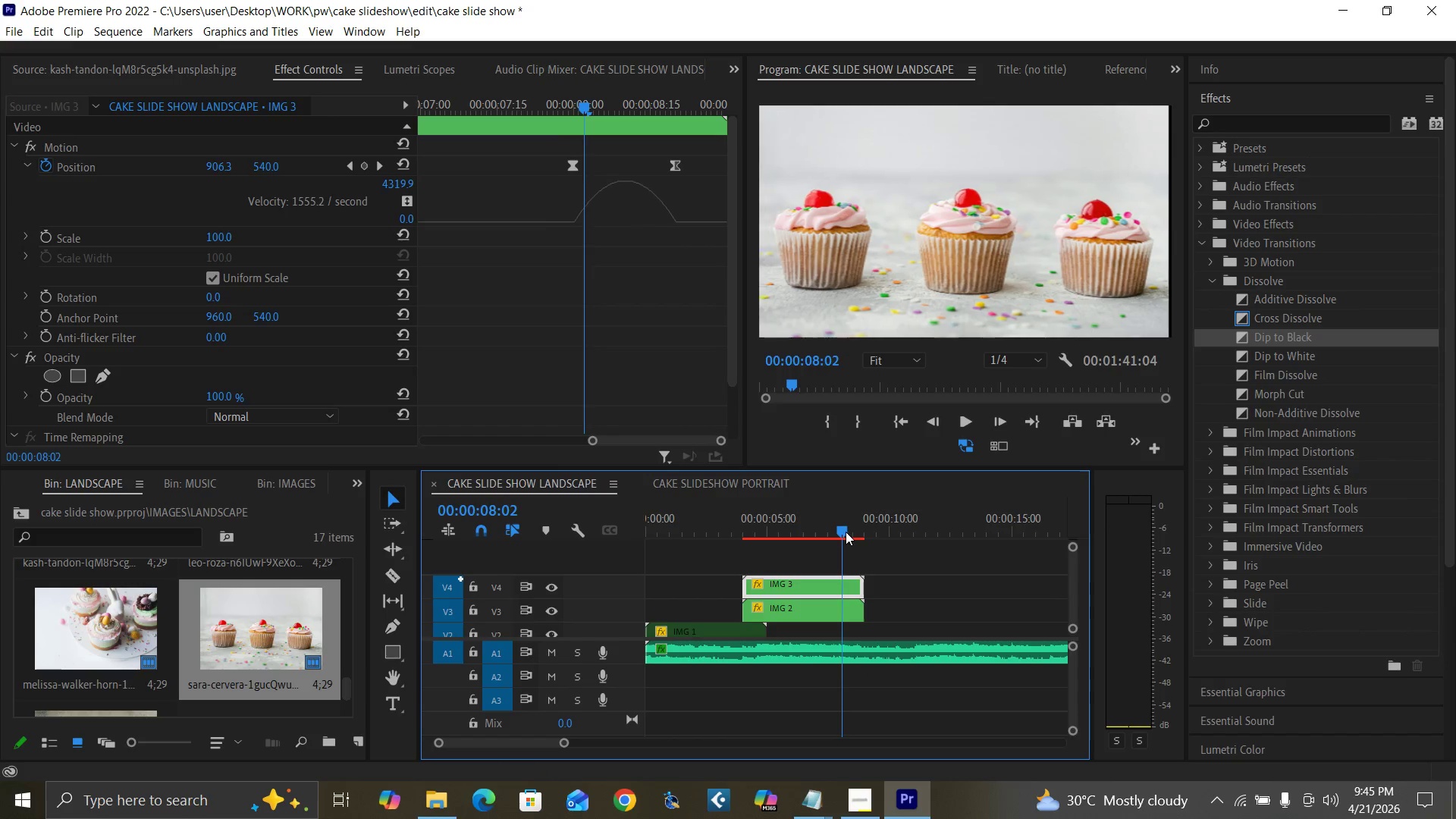 
key(ArrowLeft)
 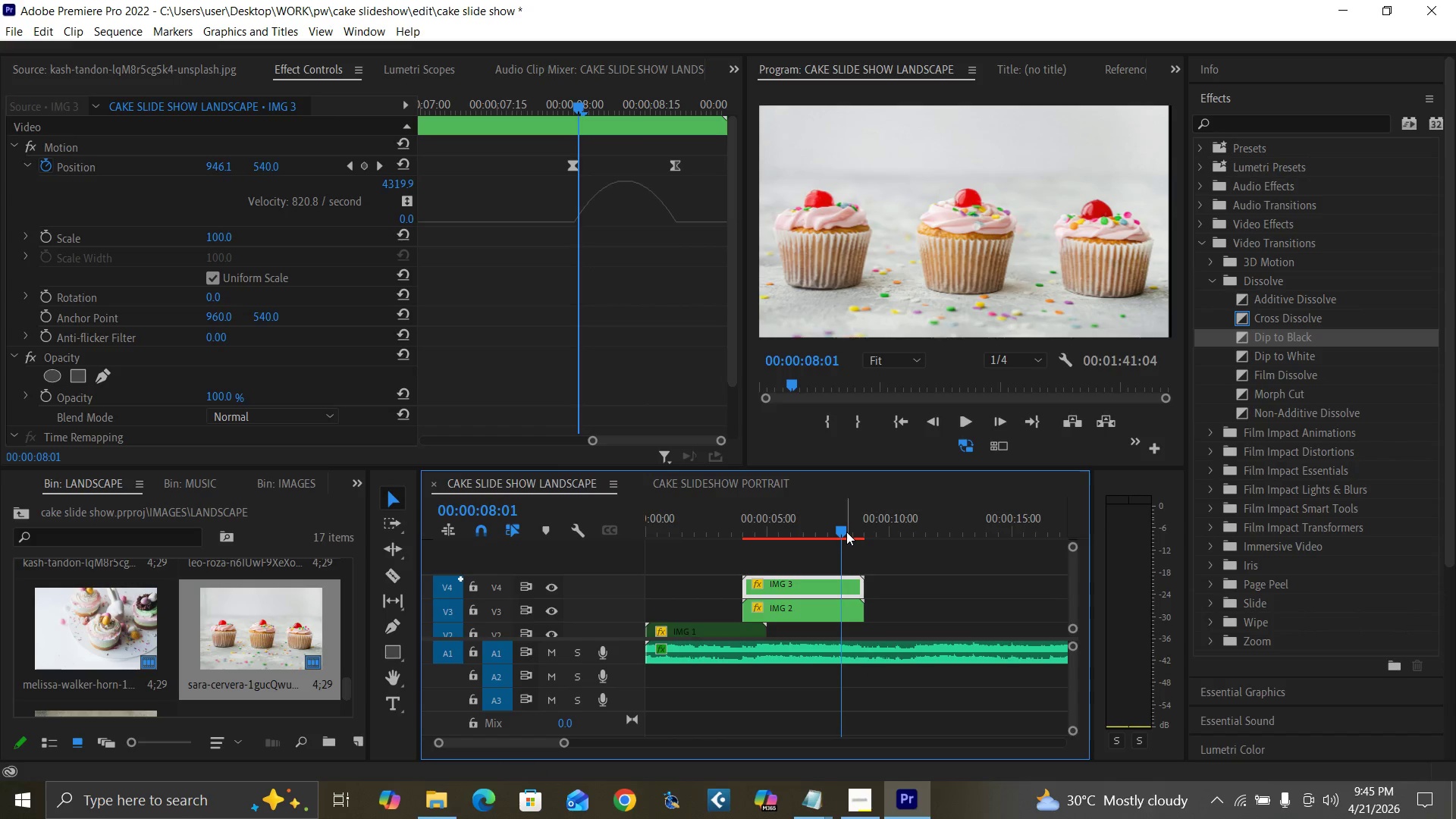 
key(ArrowLeft)
 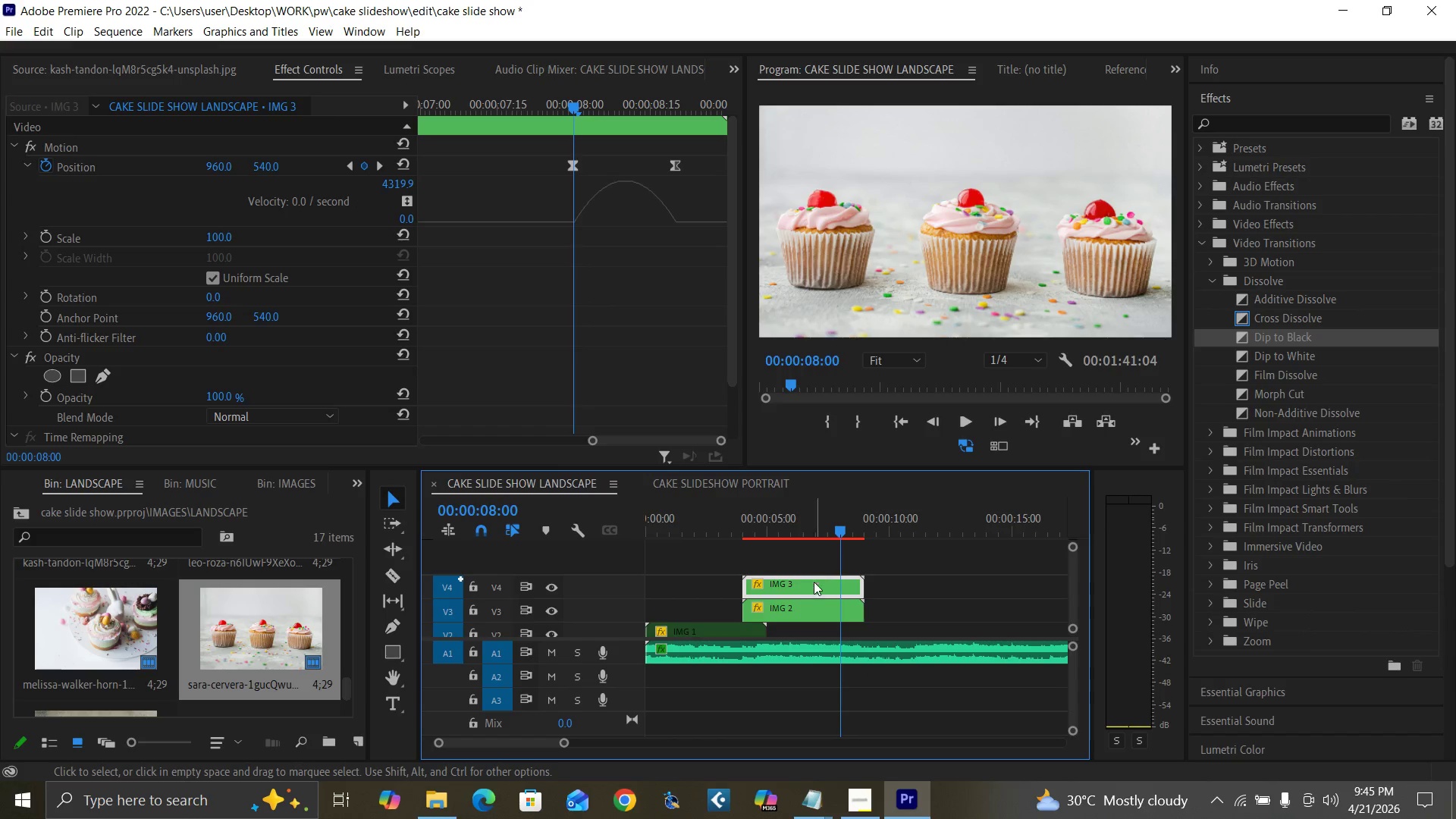 
left_click_drag(start_coordinate=[811, 588], to_coordinate=[900, 597])
 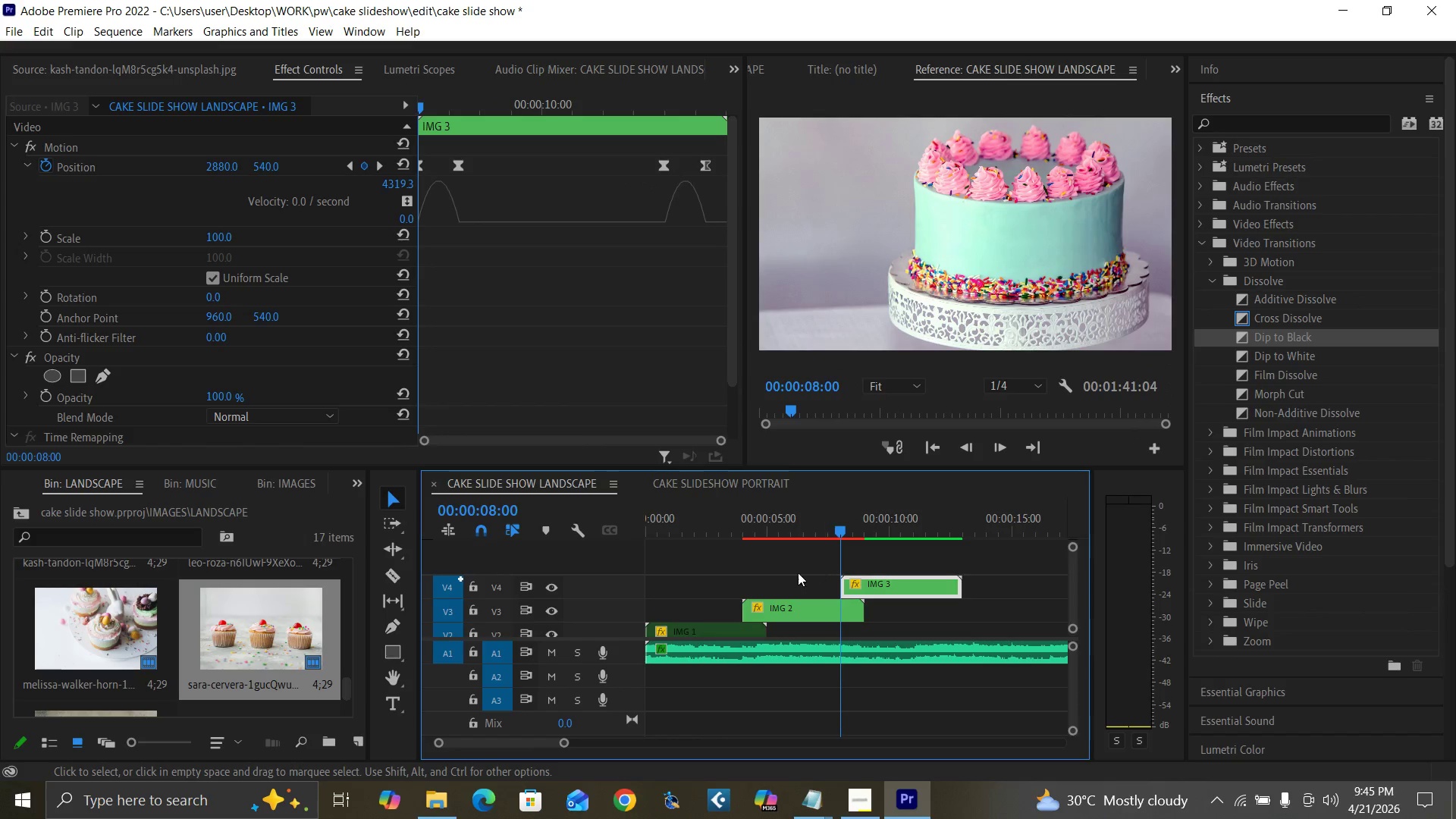 
left_click([685, 628])
 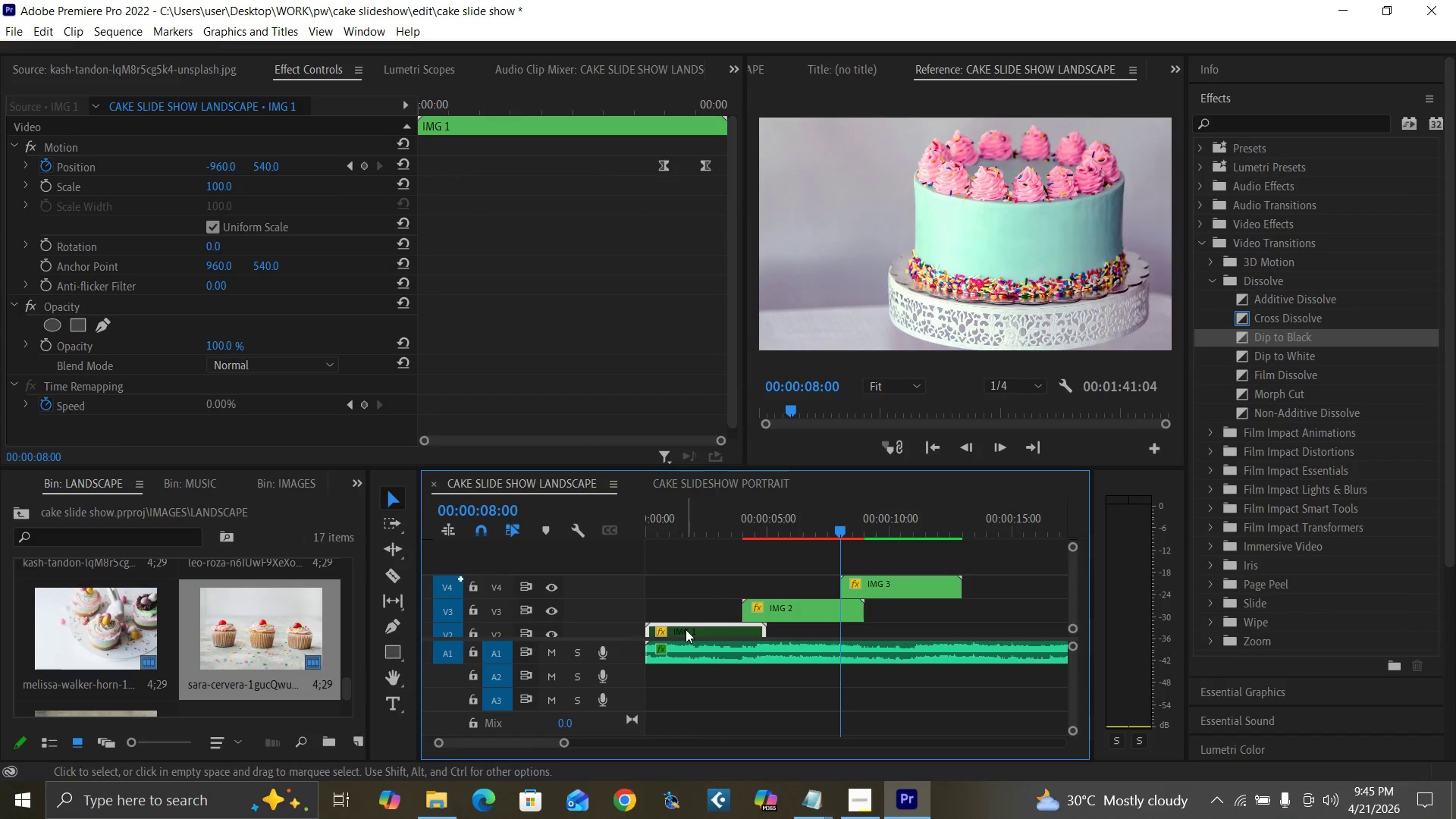 
key(Shift+E)
 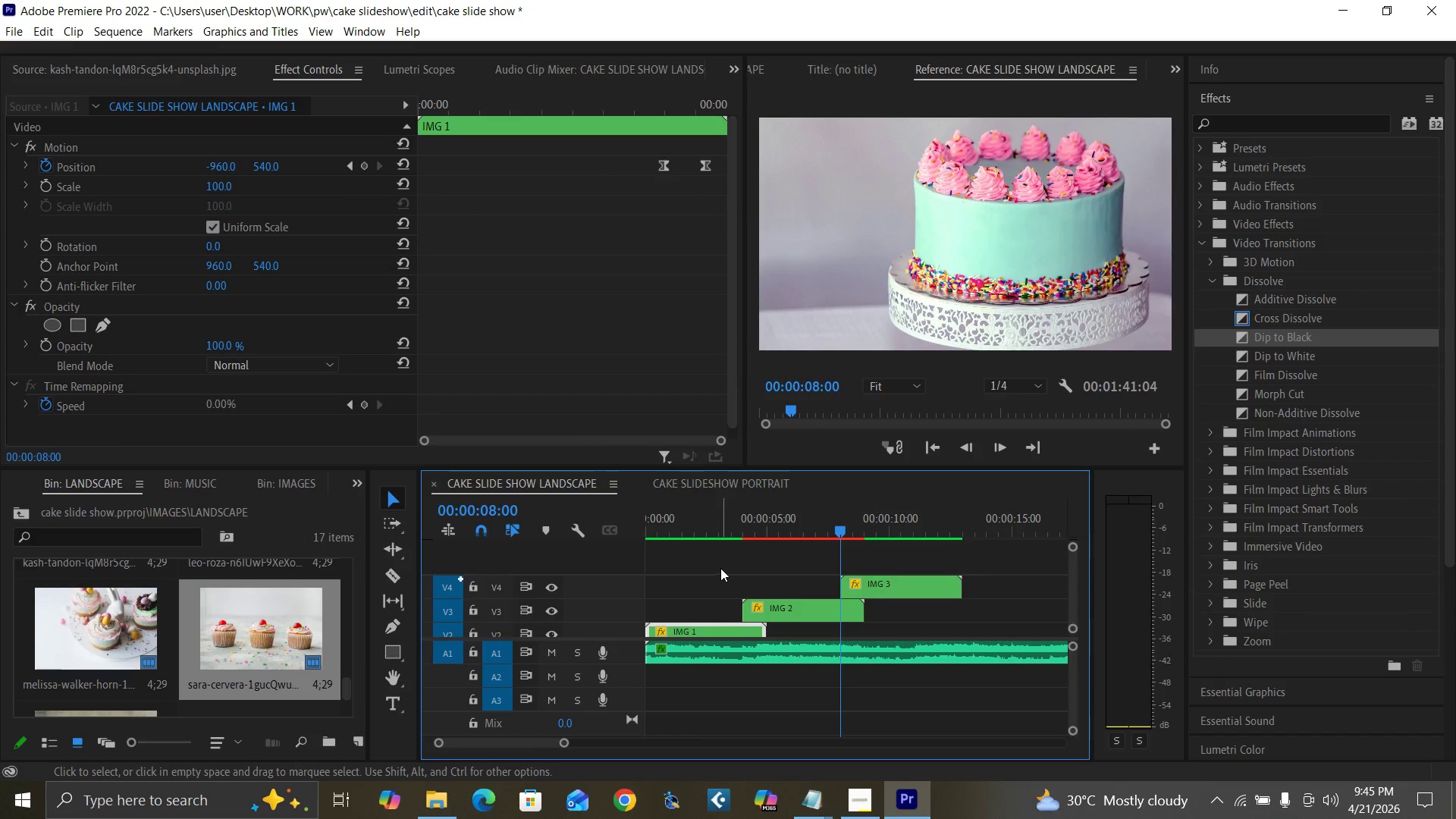 
key(Control+S)
 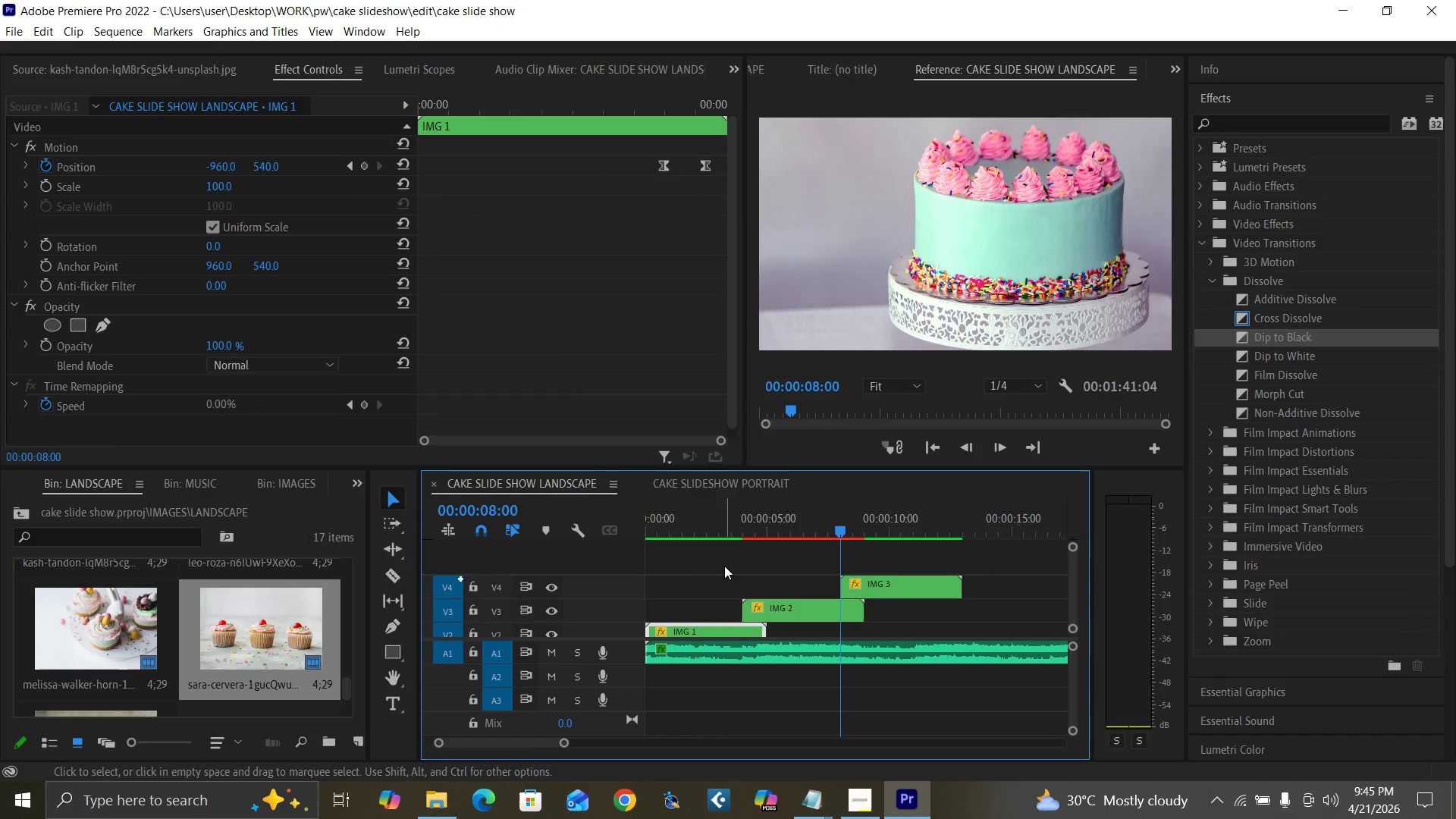 
key(Enter)
 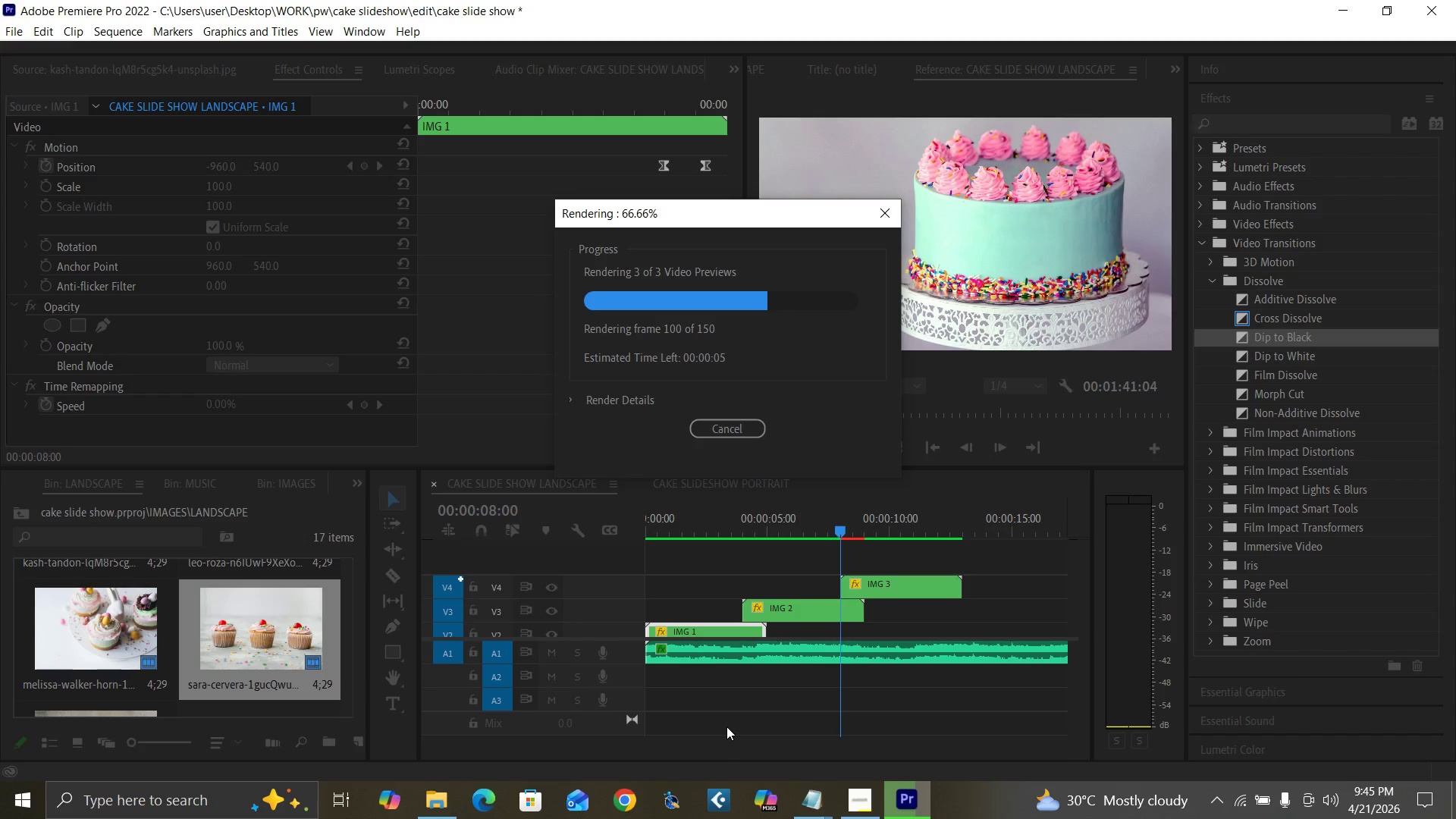 
wait(32.12)
 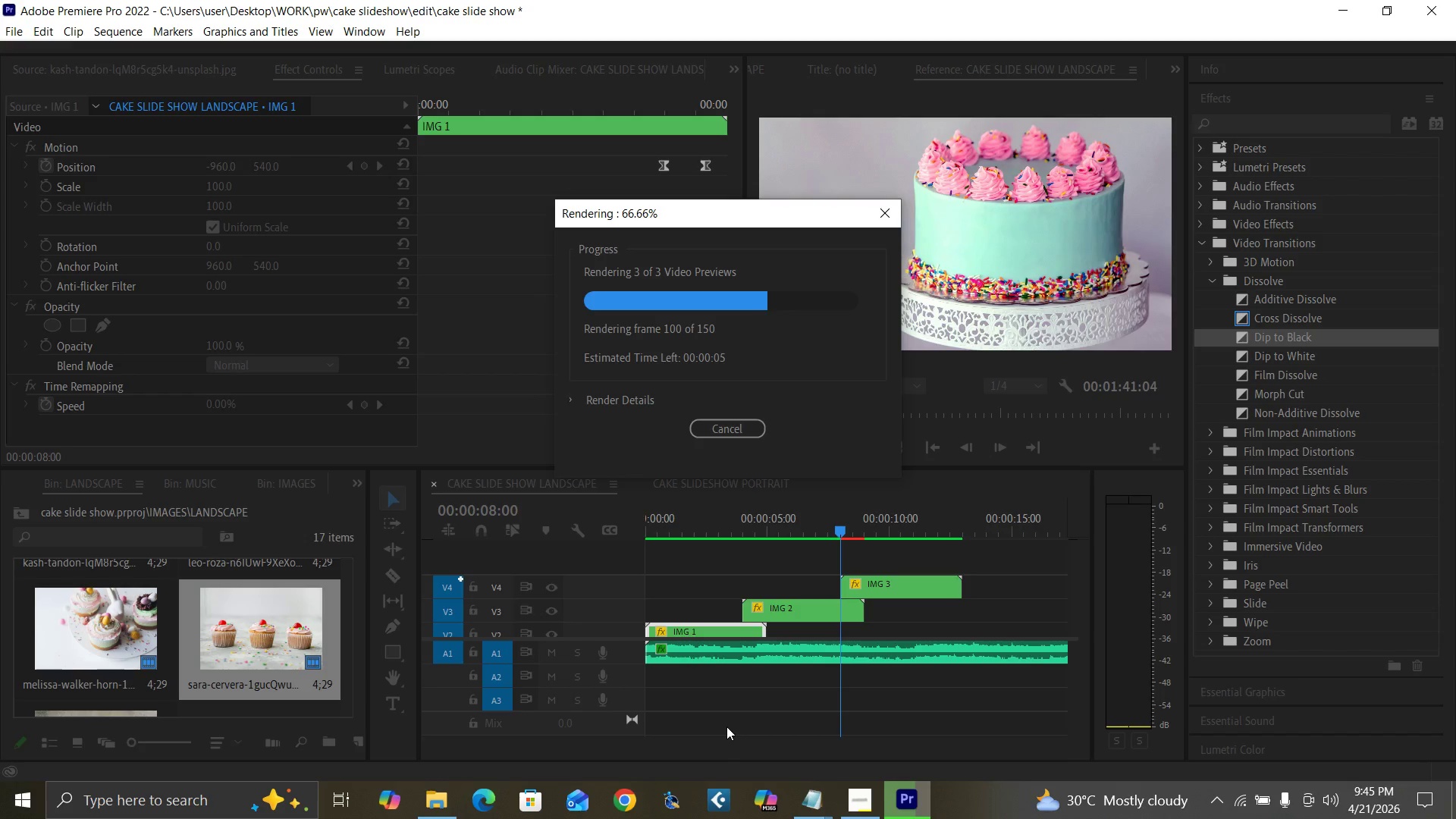 
key(Control+S)
 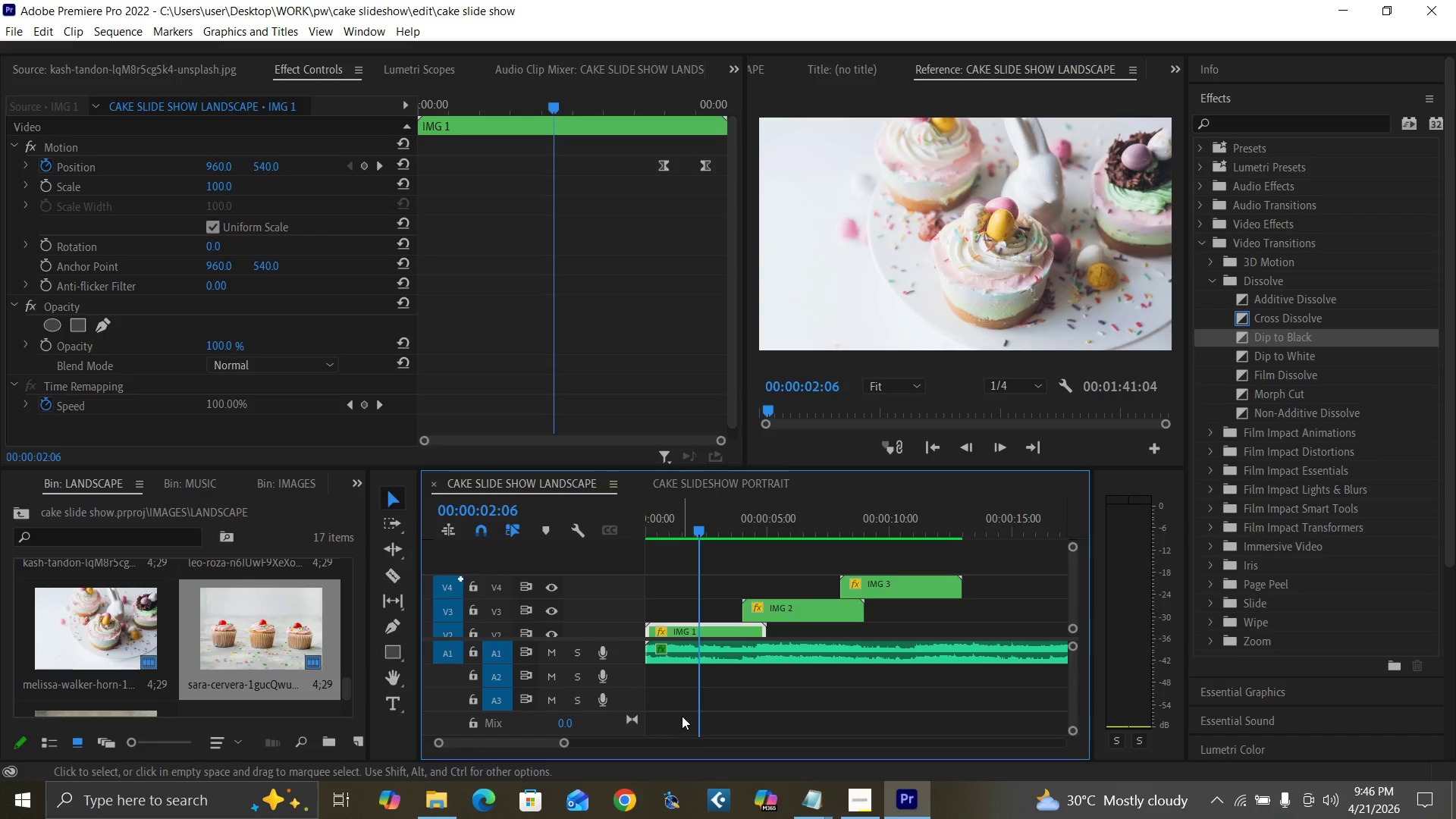 
left_click_drag(start_coordinate=[664, 522], to_coordinate=[606, 553])
 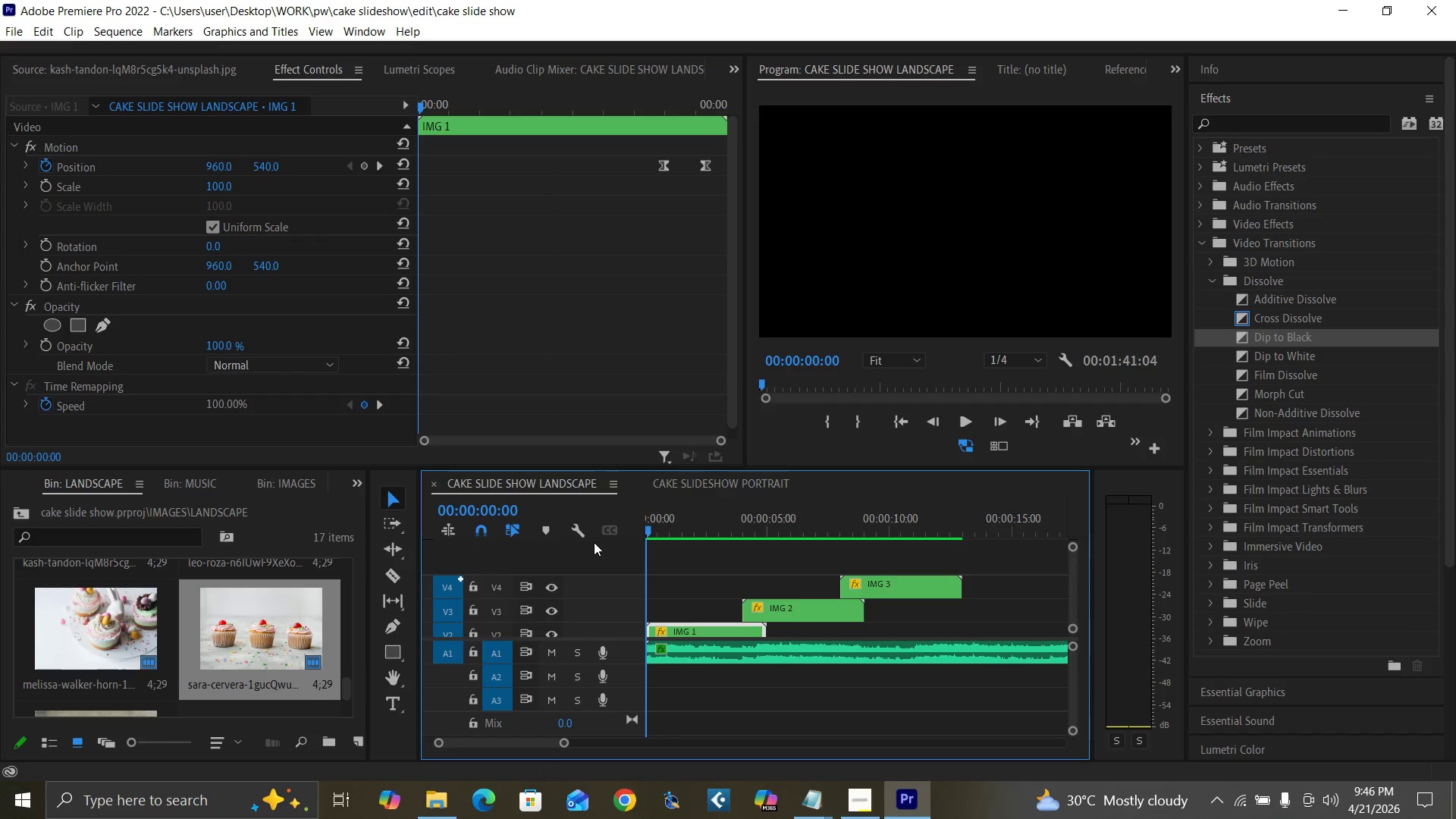 
key(Control+Backquote)
 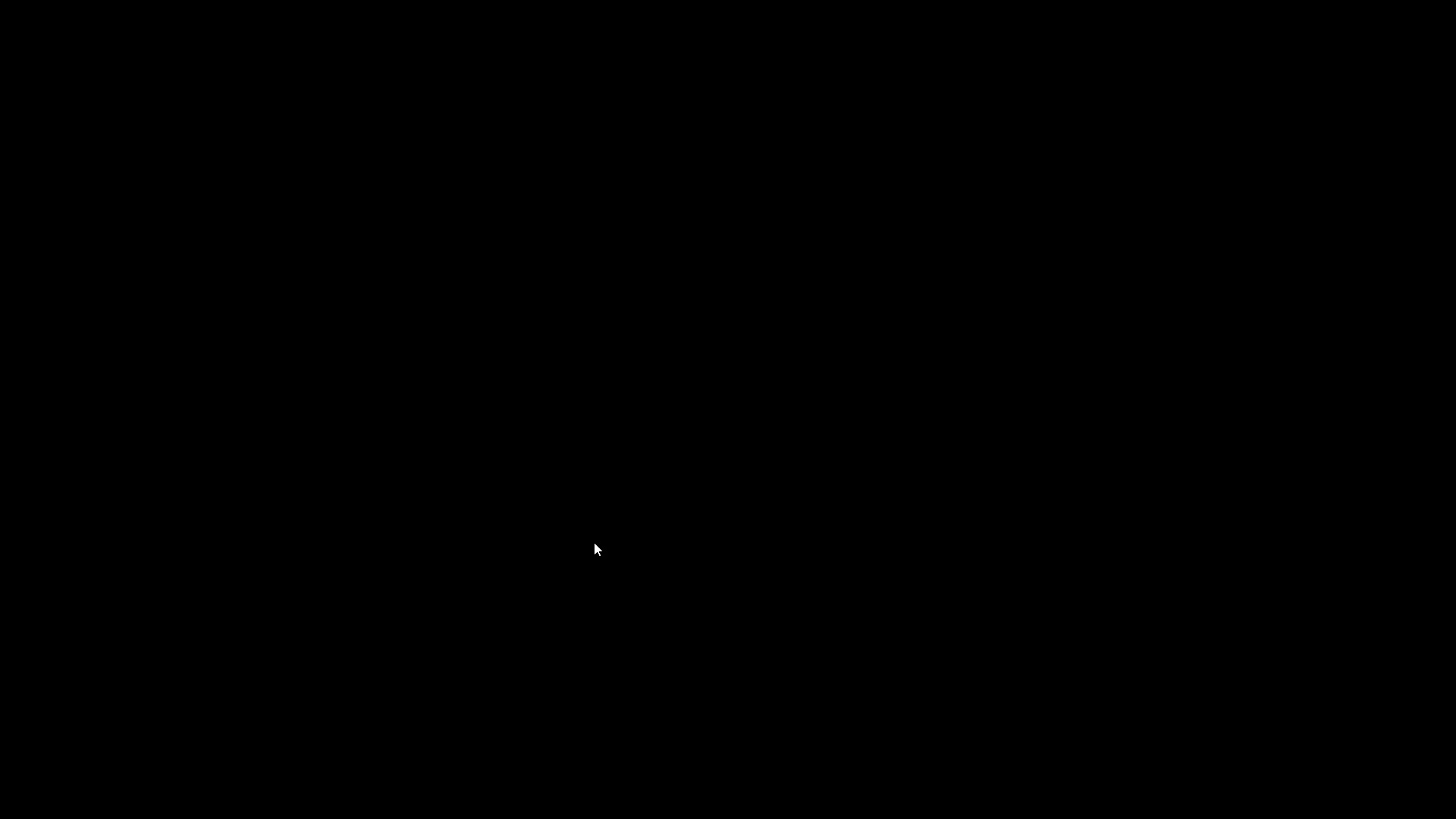 
key(Space)
 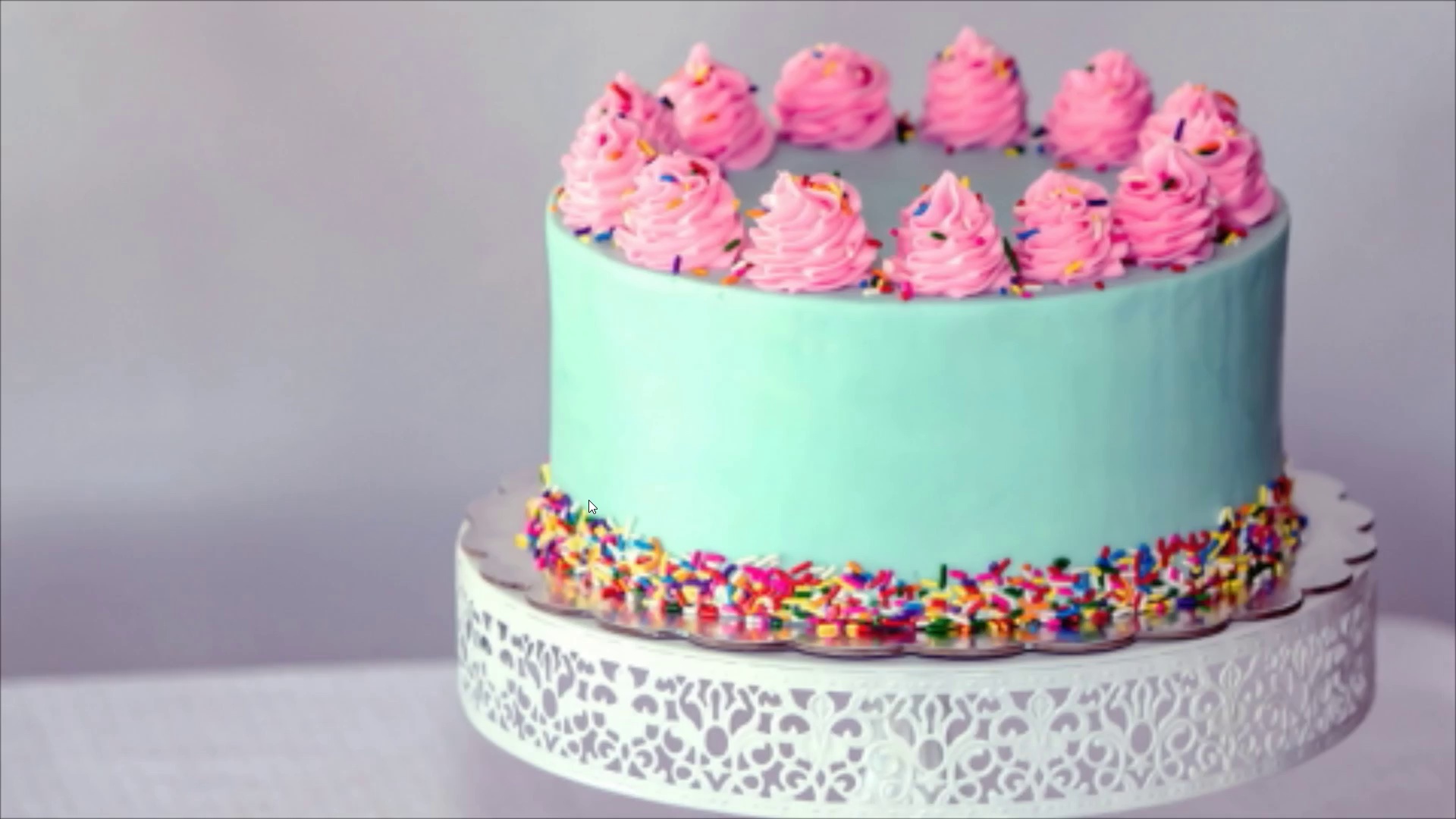 
wait(9.84)
 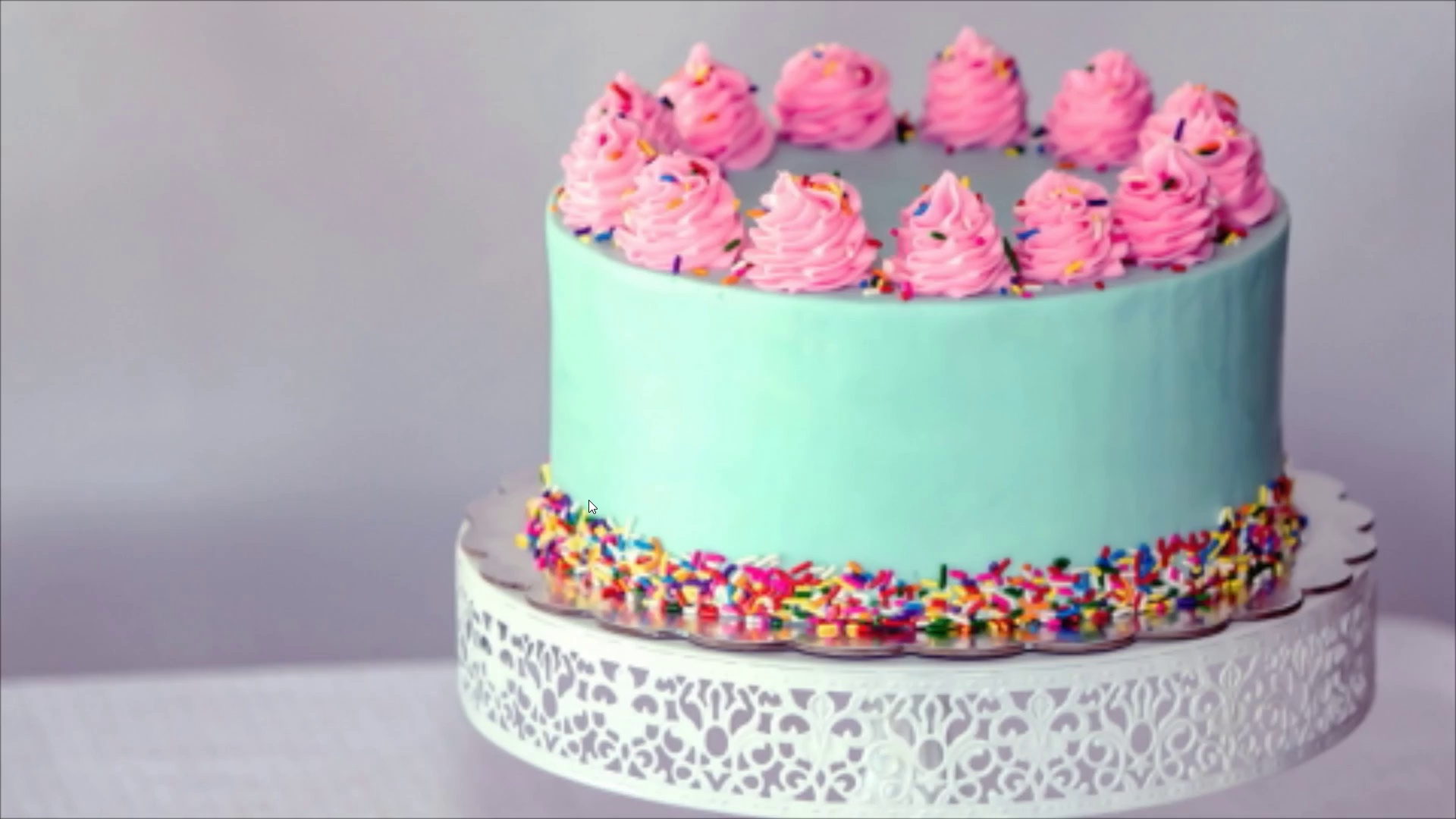 
key(Space)
 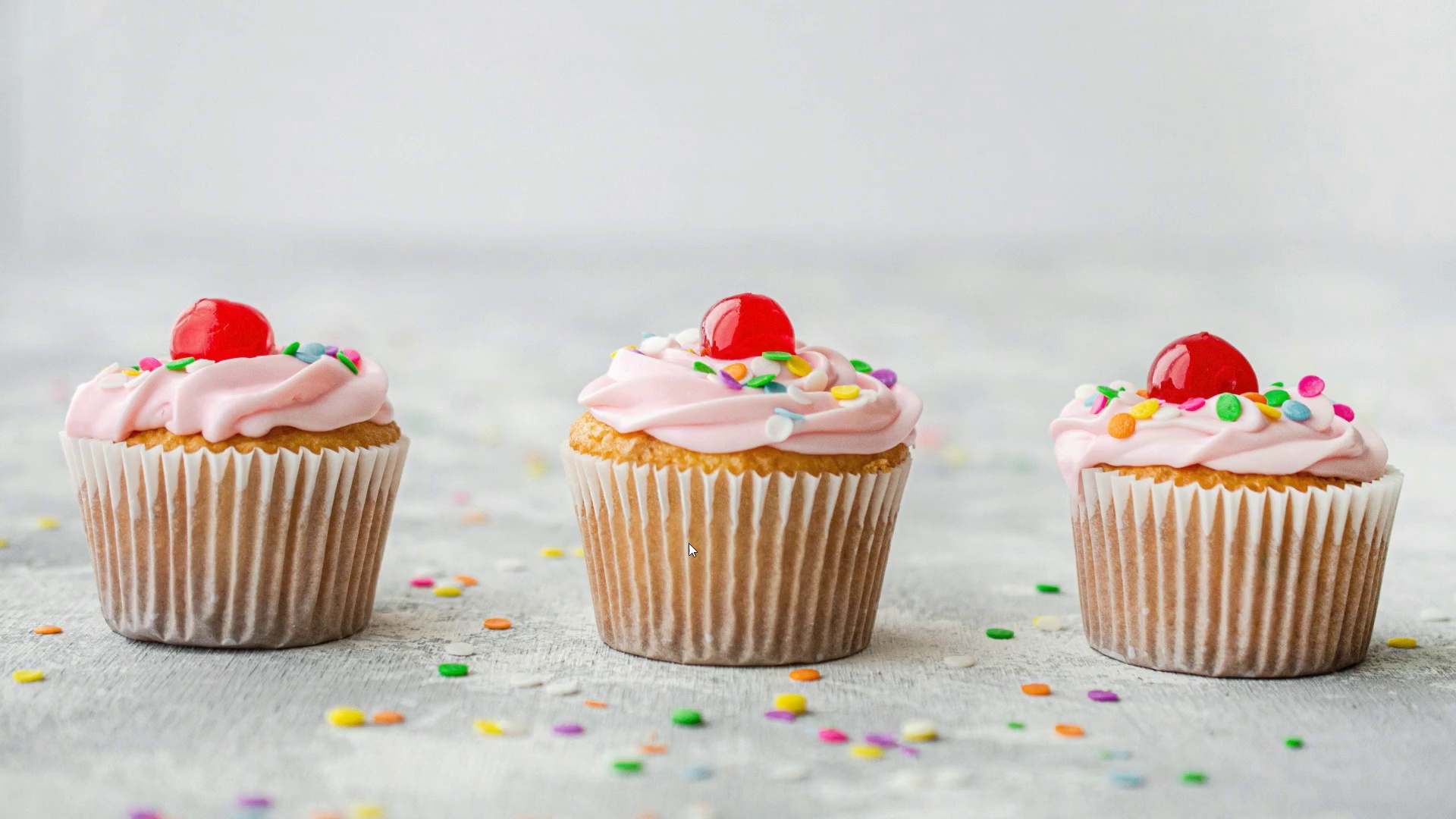 
key(Control+Backquote)
 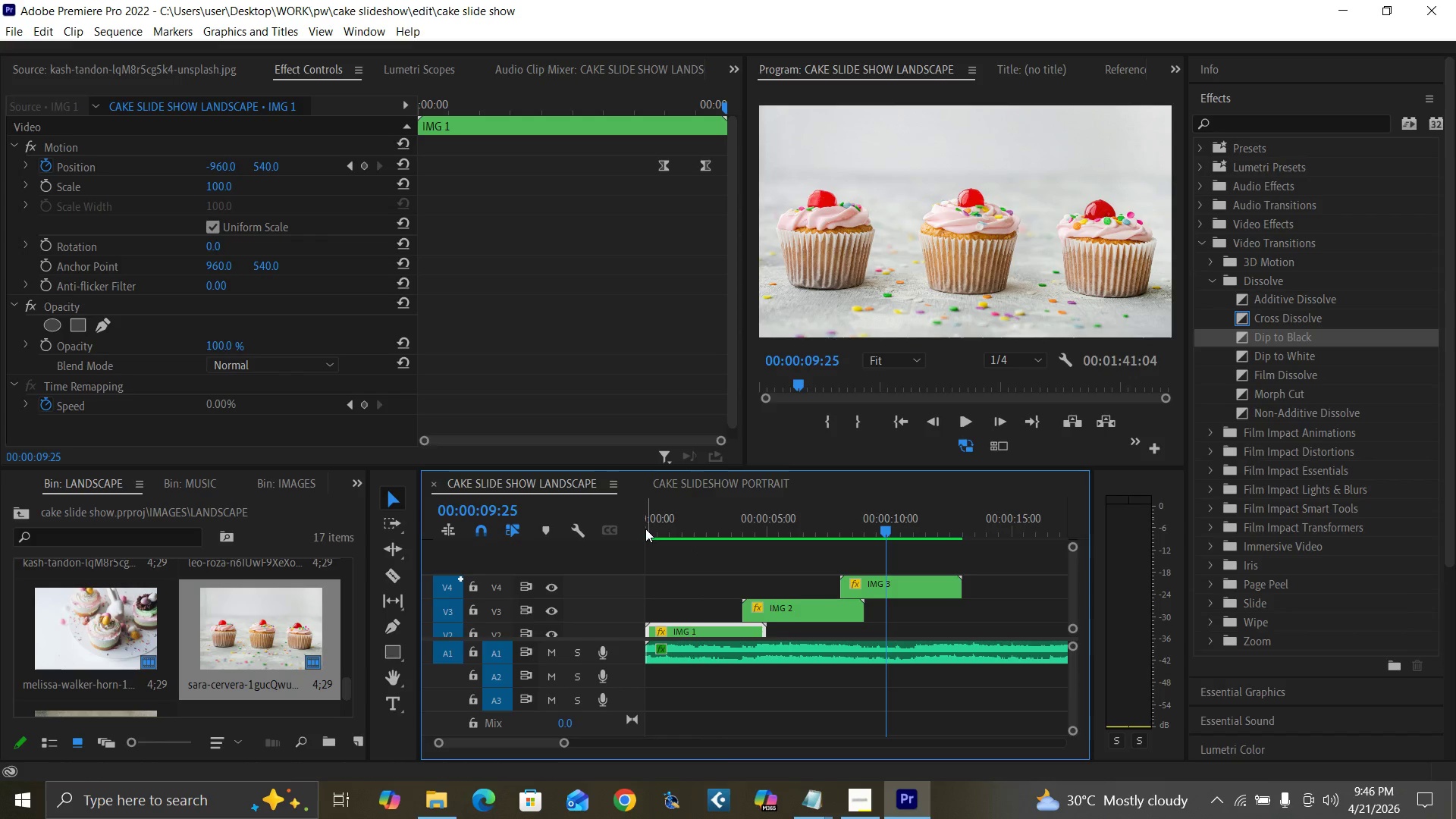 
left_click_drag(start_coordinate=[657, 523], to_coordinate=[607, 554])
 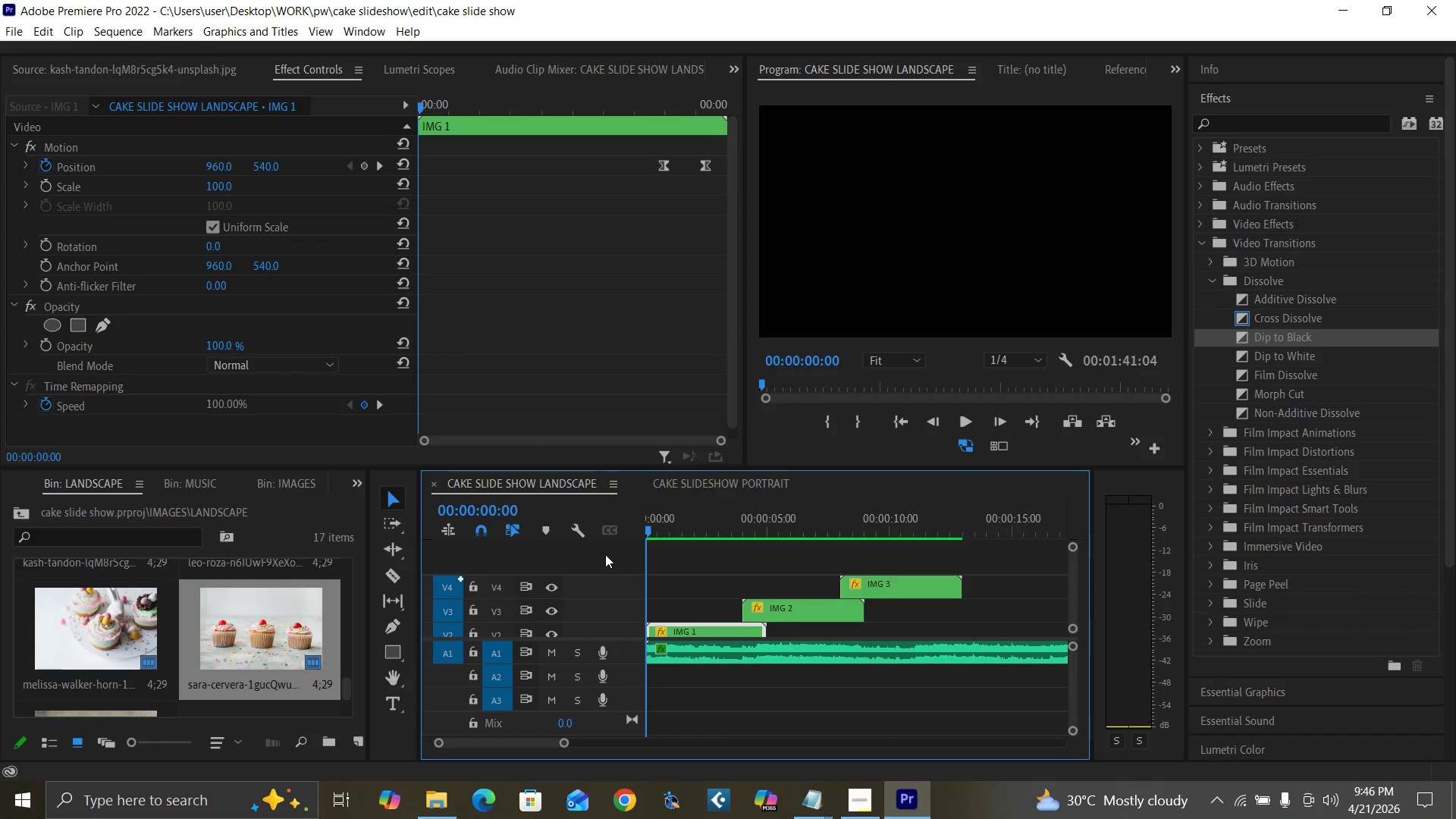 
key(Control+Backquote)
 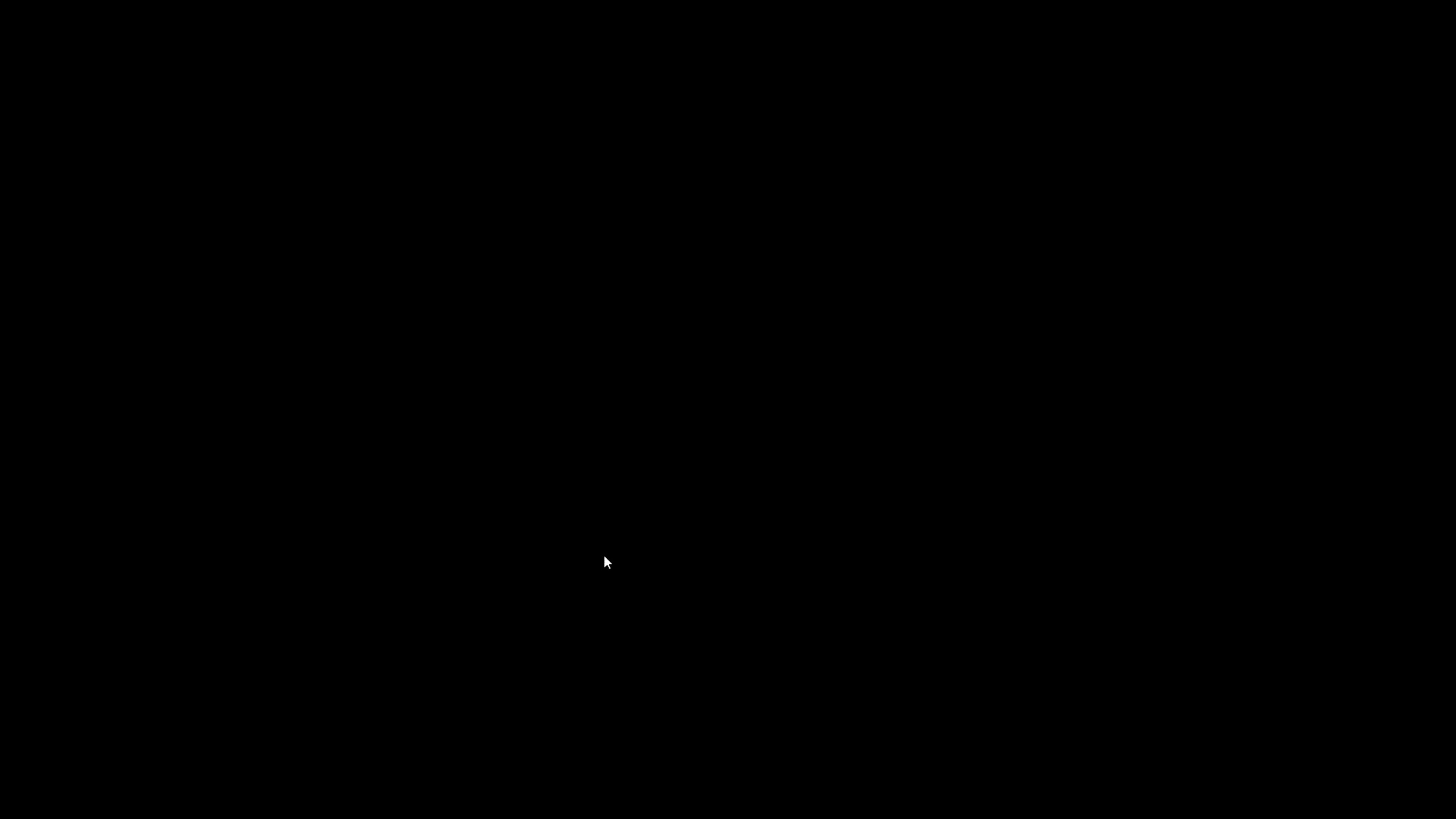 
key(Space)
 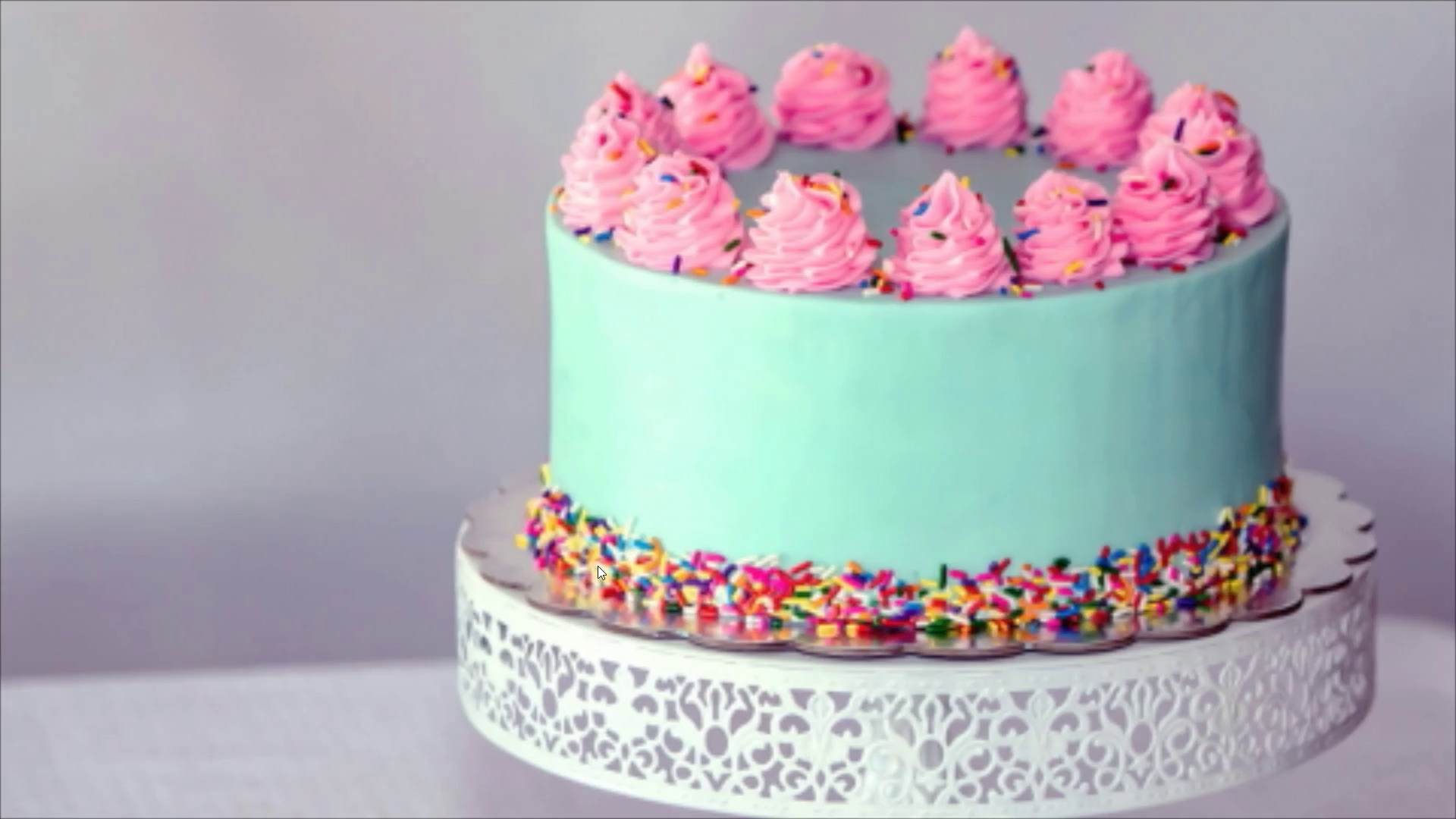 
wait(6.41)
 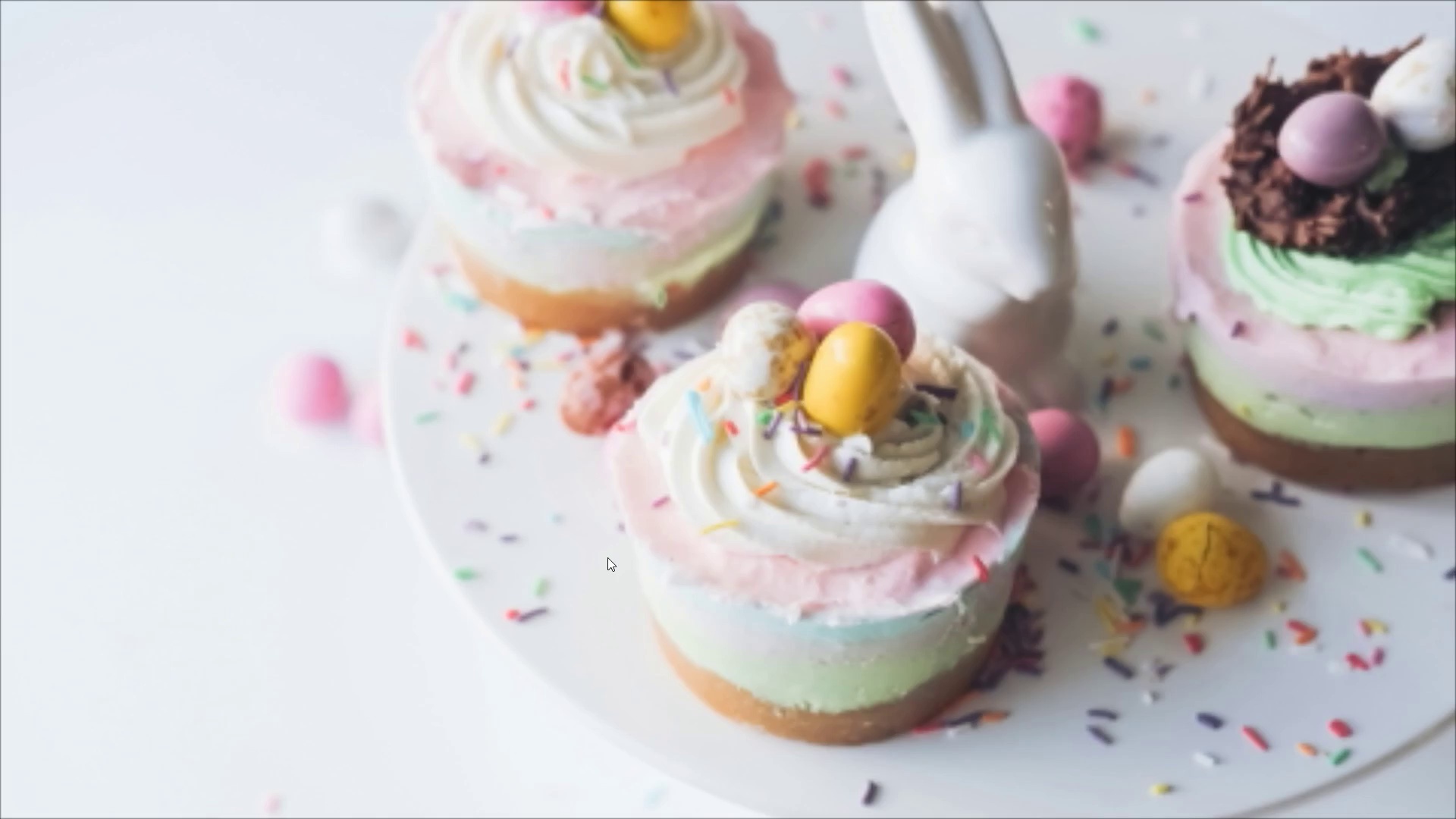 
key(Space)
 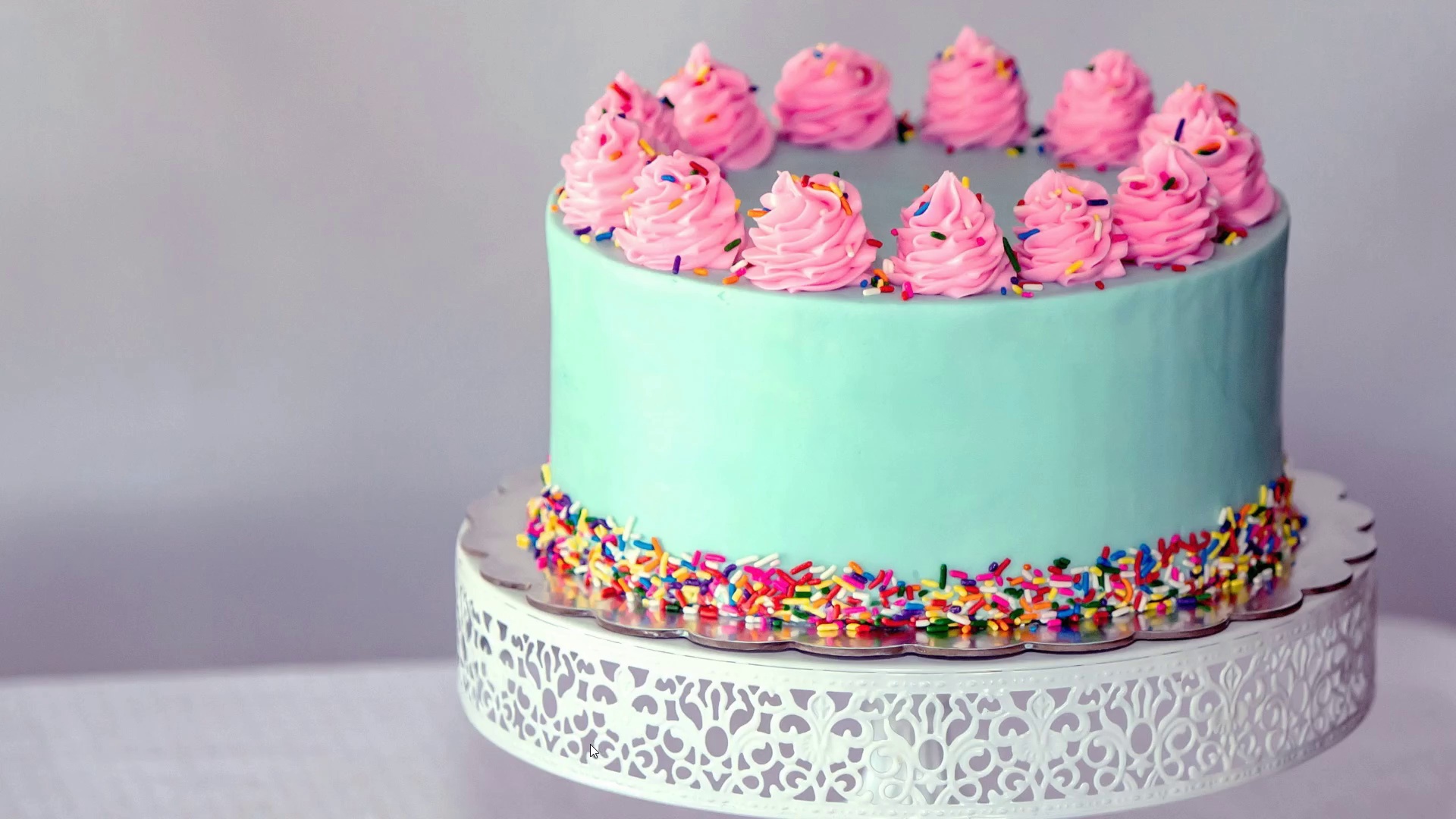 
key(Control+Backquote)
 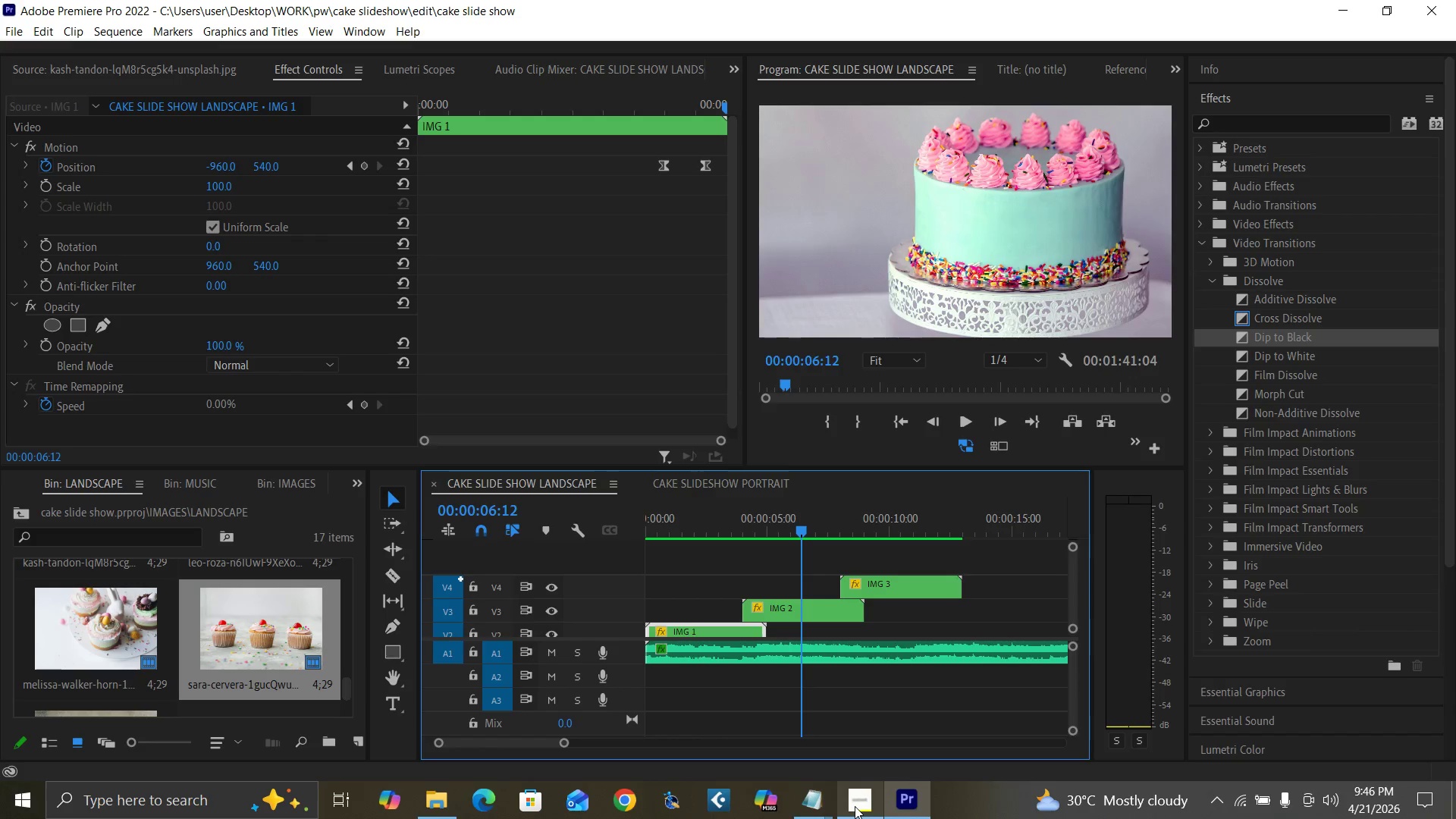 
left_click([855, 806])